 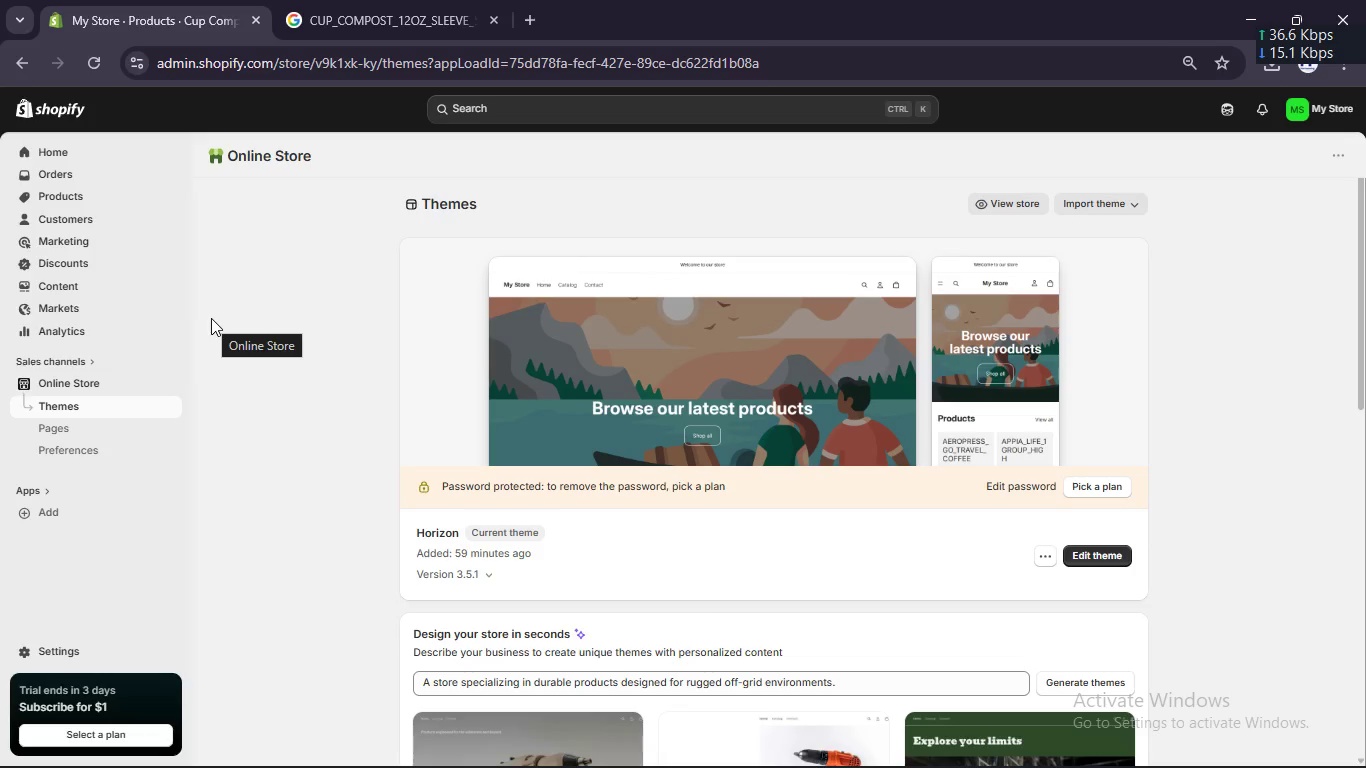 
left_click([1007, 202])
 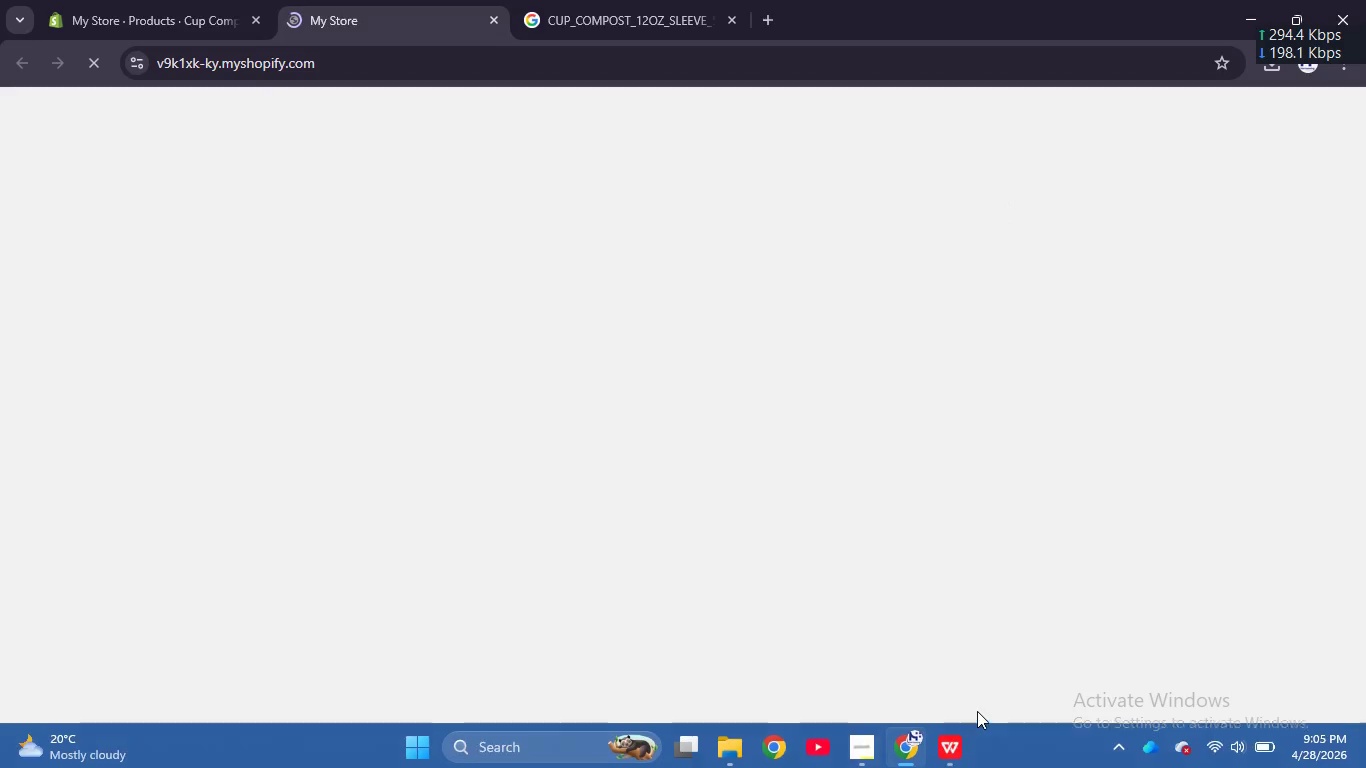 
left_click([254, 17])
 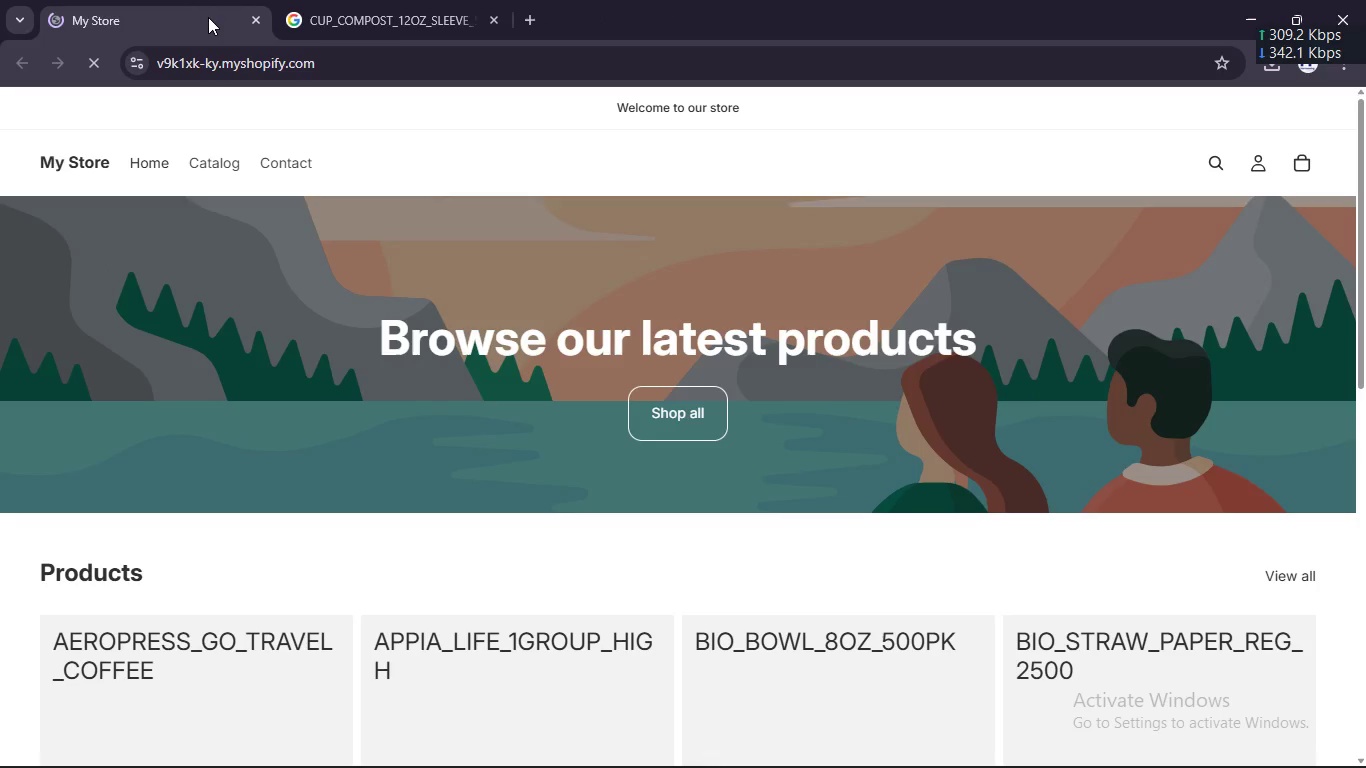 
right_click([208, 17])
 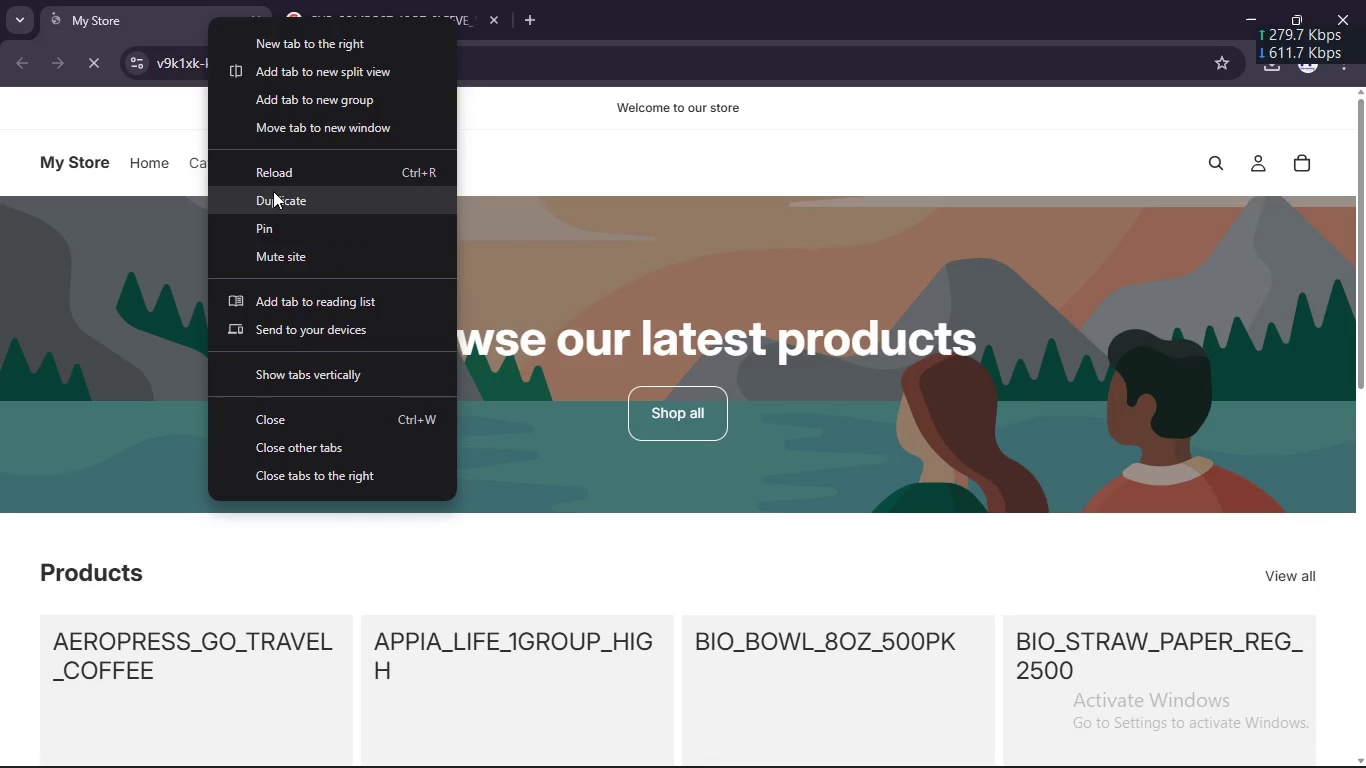 
left_click([273, 197])
 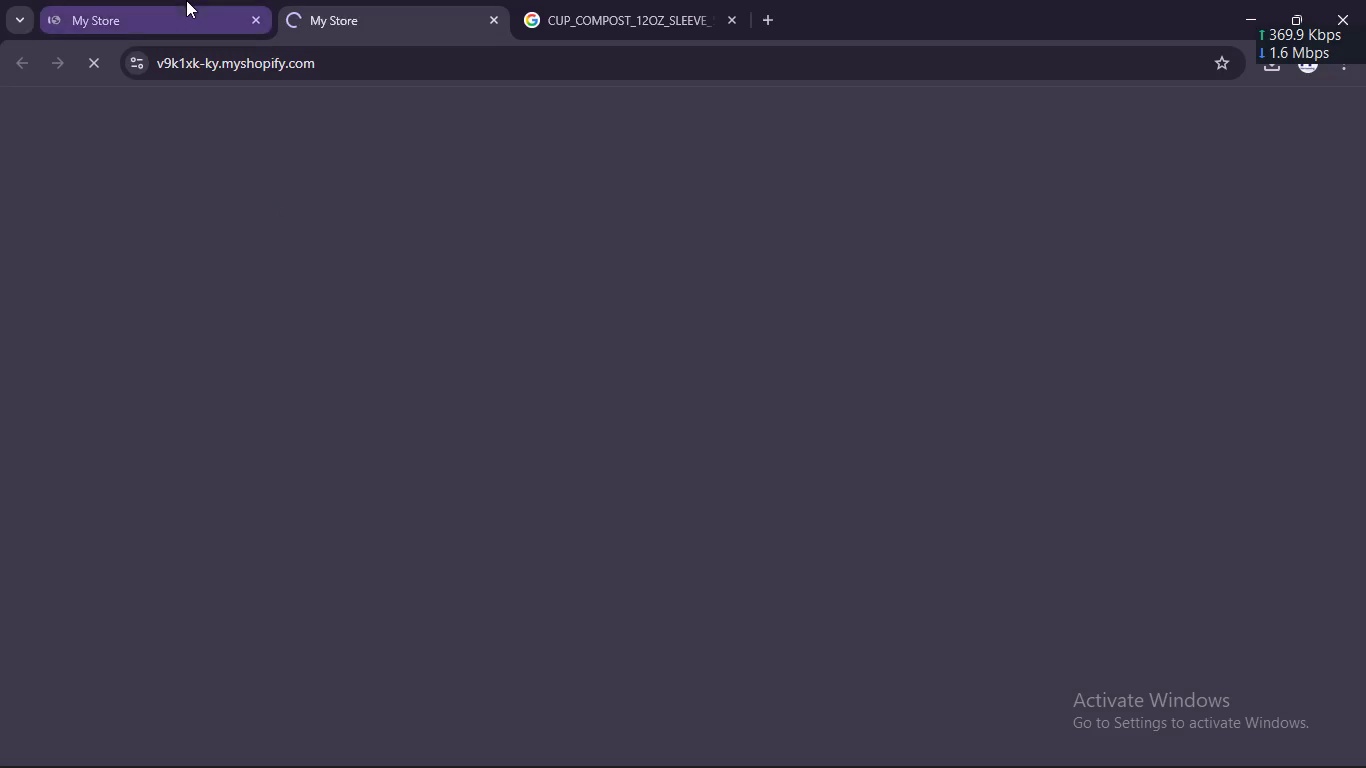 
left_click([186, 0])
 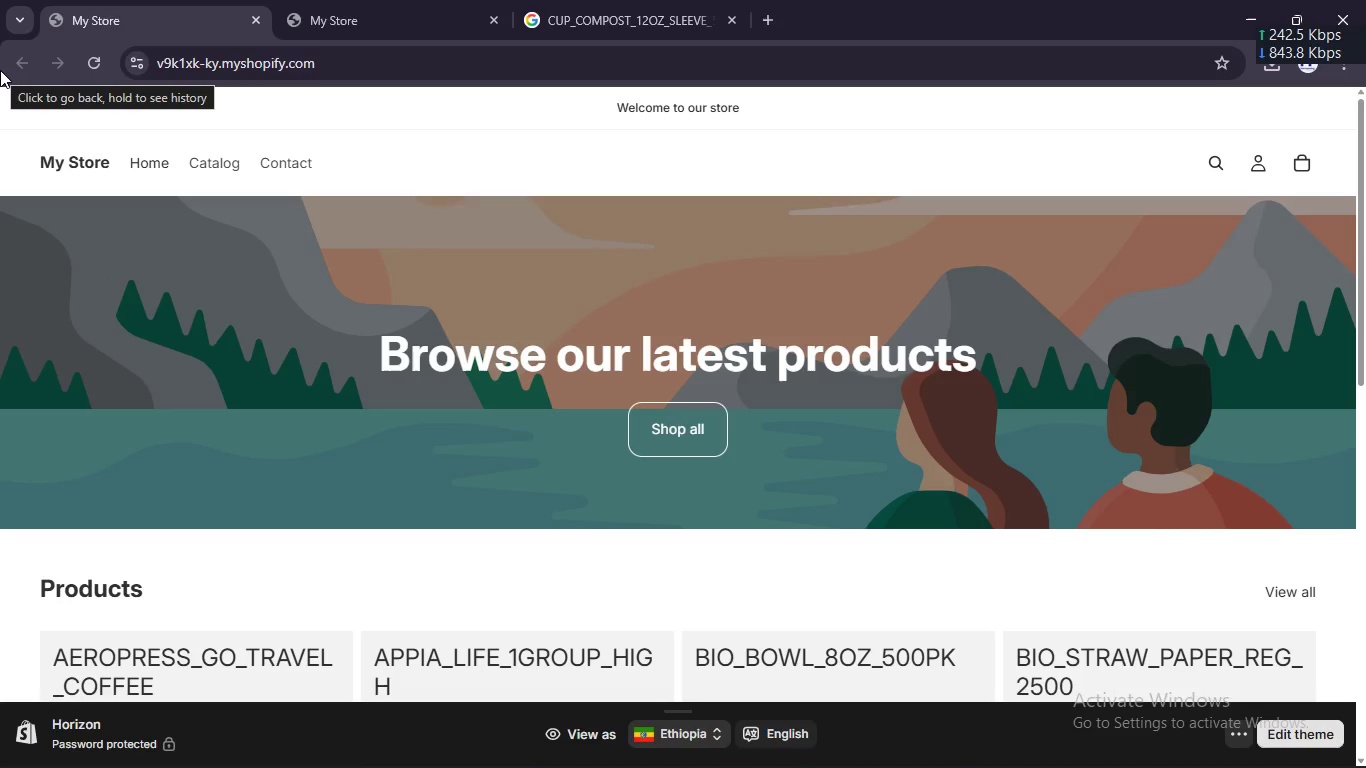 
wait(10.28)
 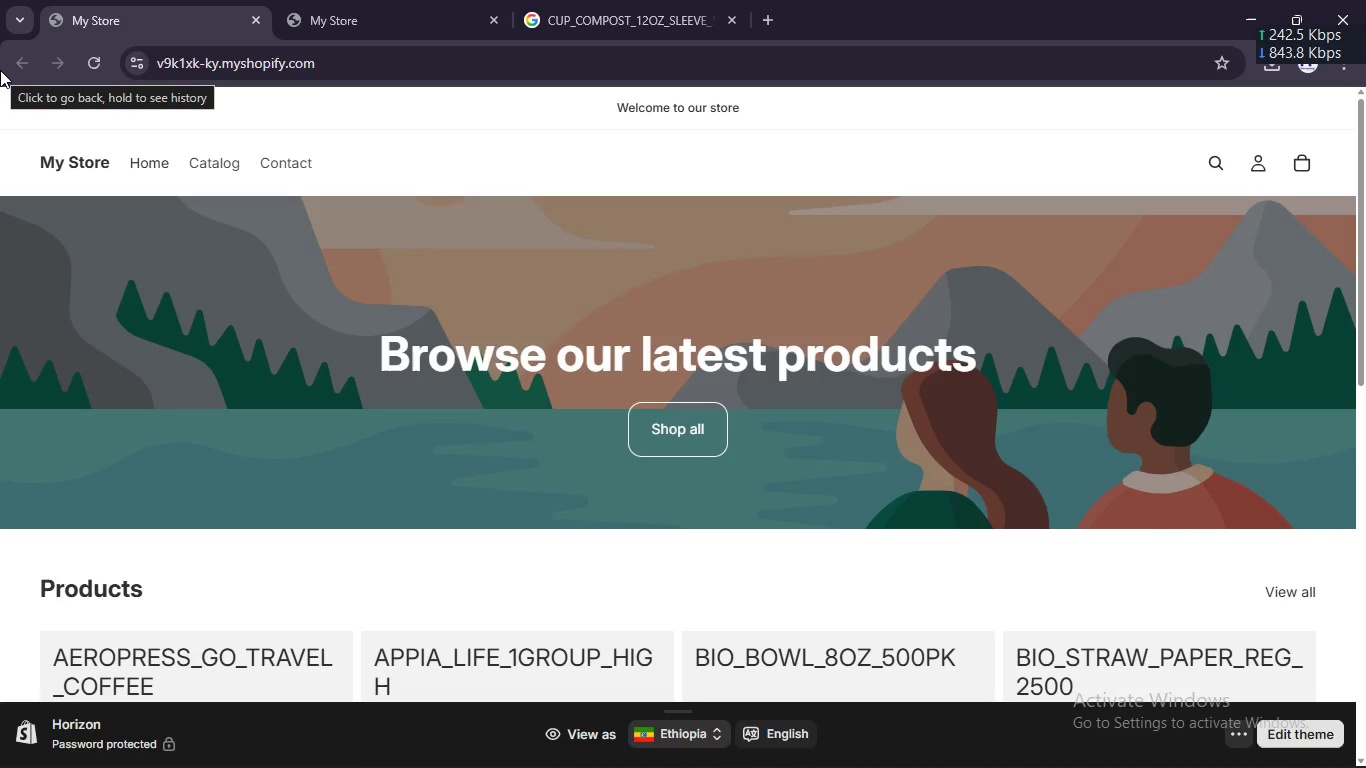 
left_click([779, 16])
 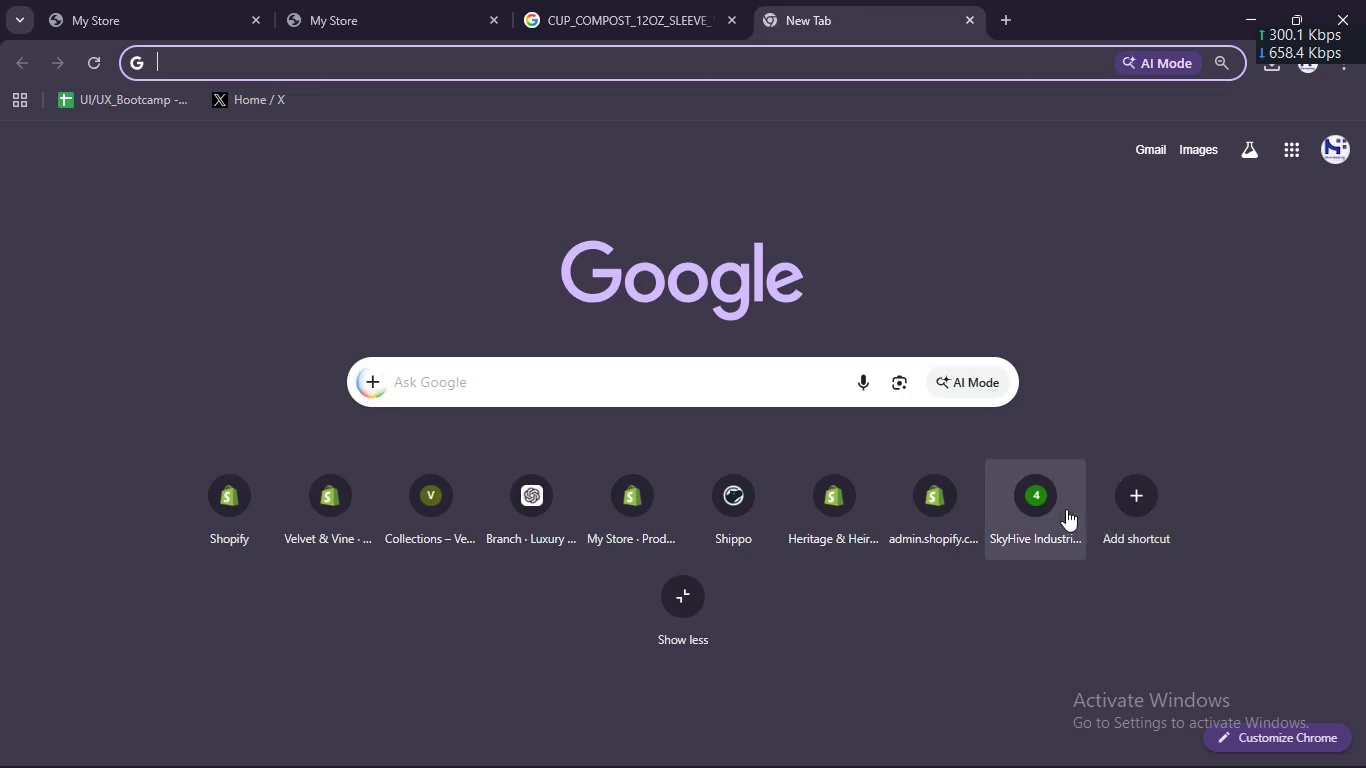 
scroll: coordinate [1064, 509], scroll_direction: down, amount: 3.0
 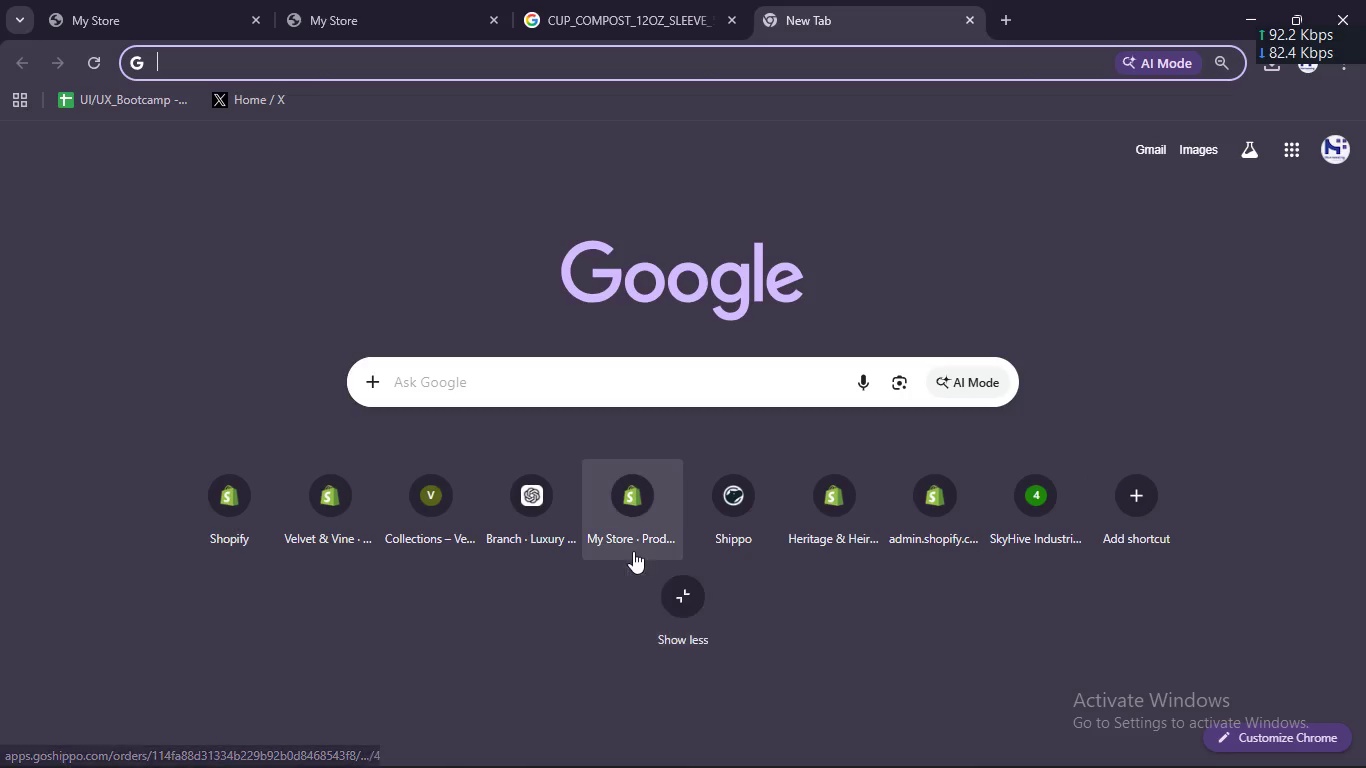 
left_click([631, 544])
 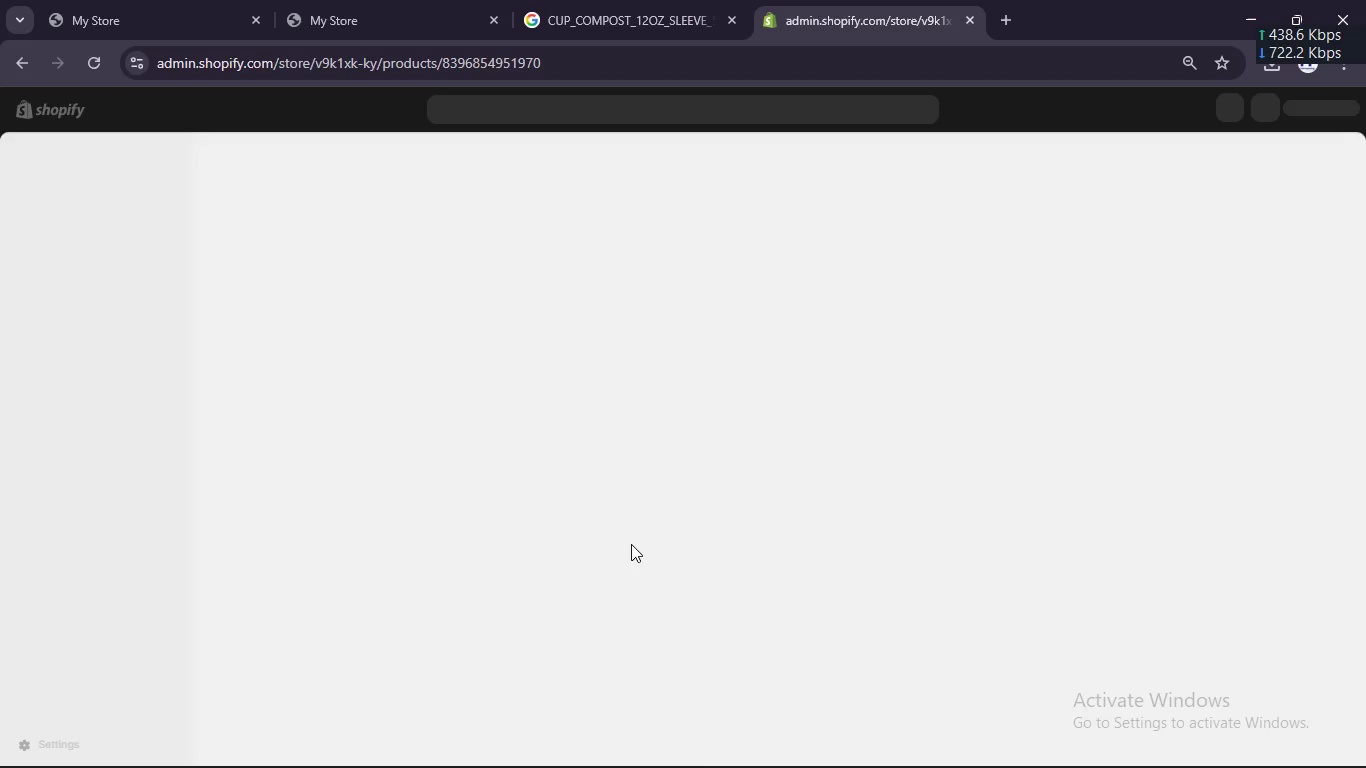 
wait(8.23)
 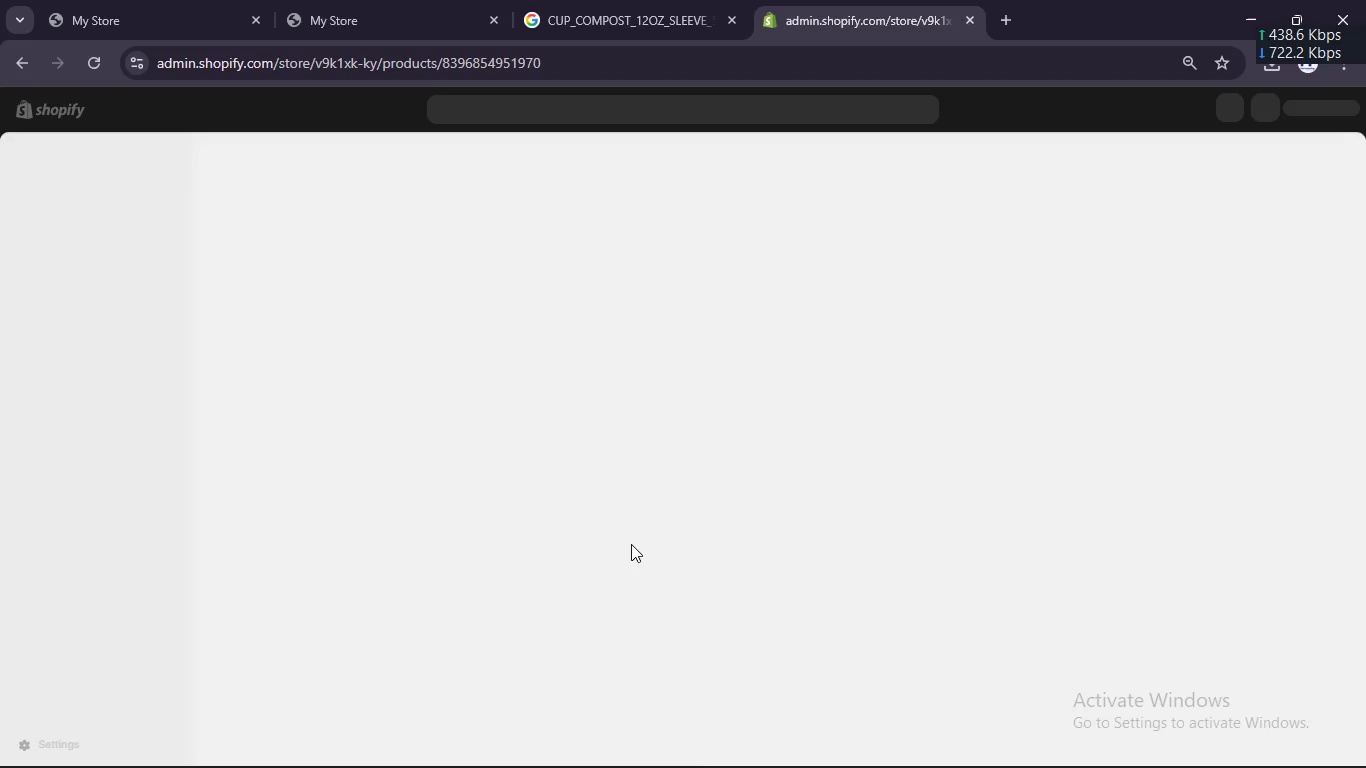 
left_click([85, 192])
 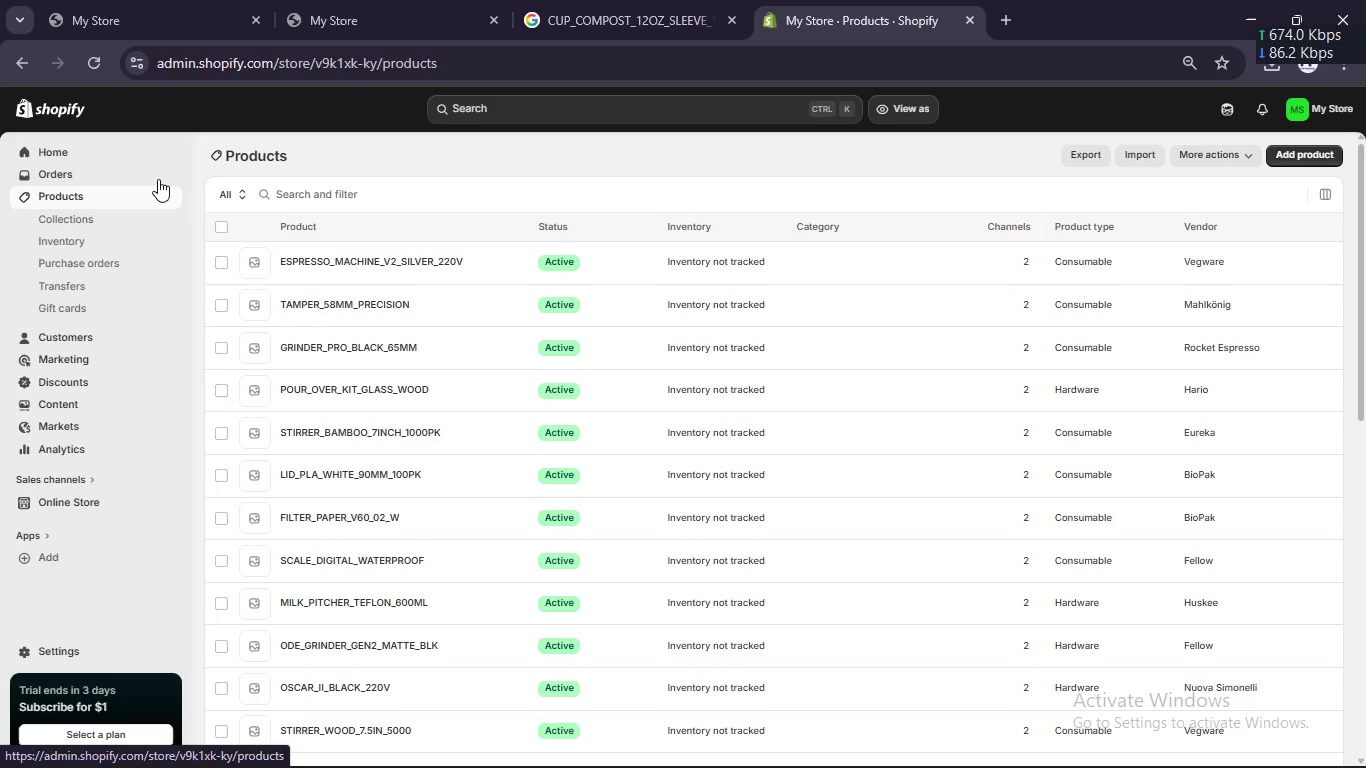 
scroll: coordinate [318, 247], scroll_direction: up, amount: 4.0
 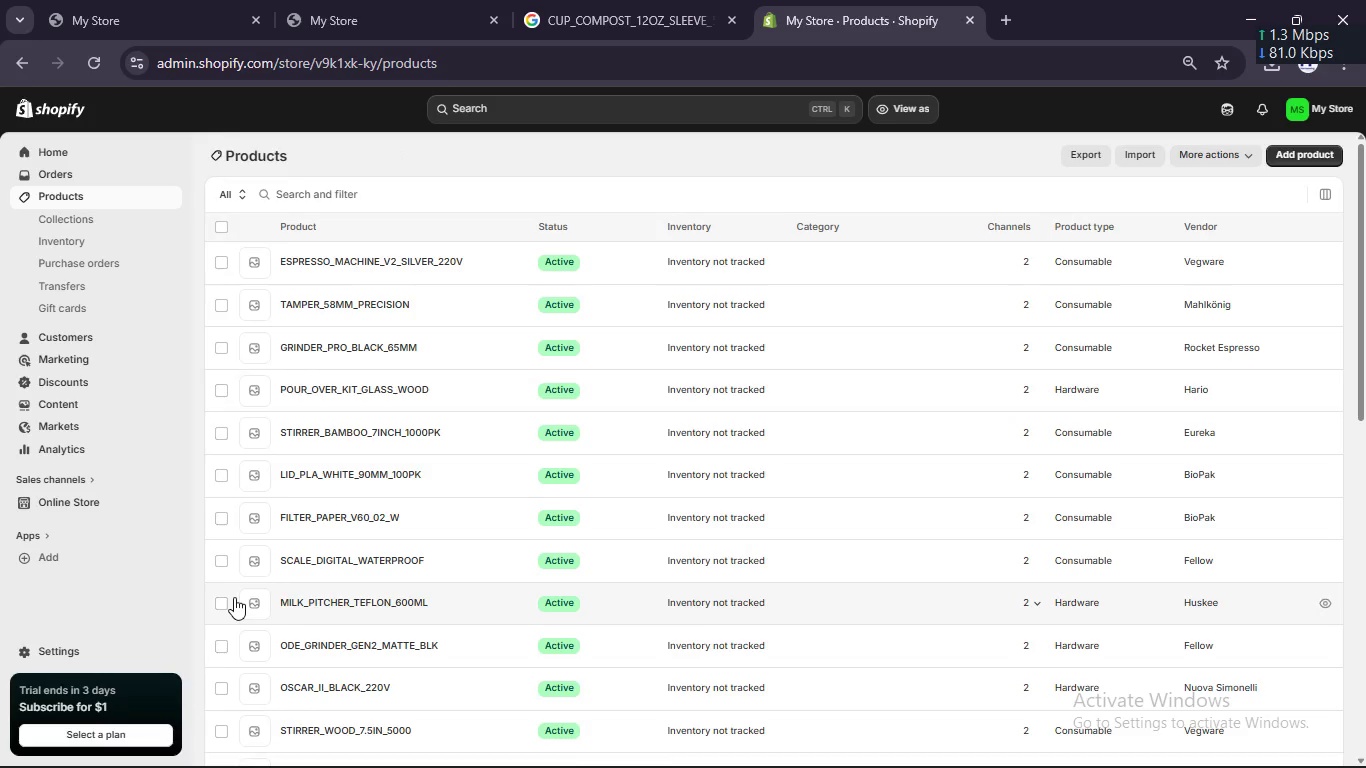 
scroll: coordinate [234, 597], scroll_direction: down, amount: 16.0
 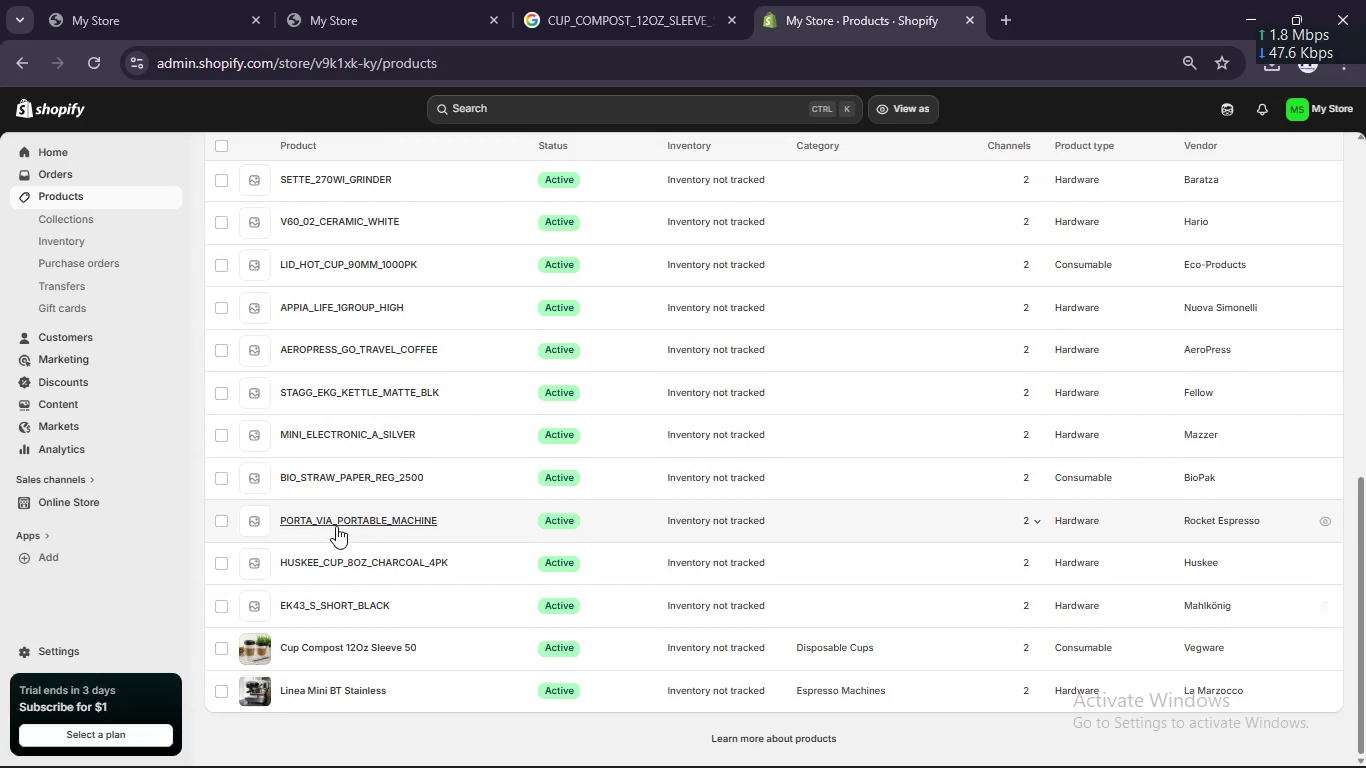 
scroll: coordinate [336, 526], scroll_direction: up, amount: 21.0
 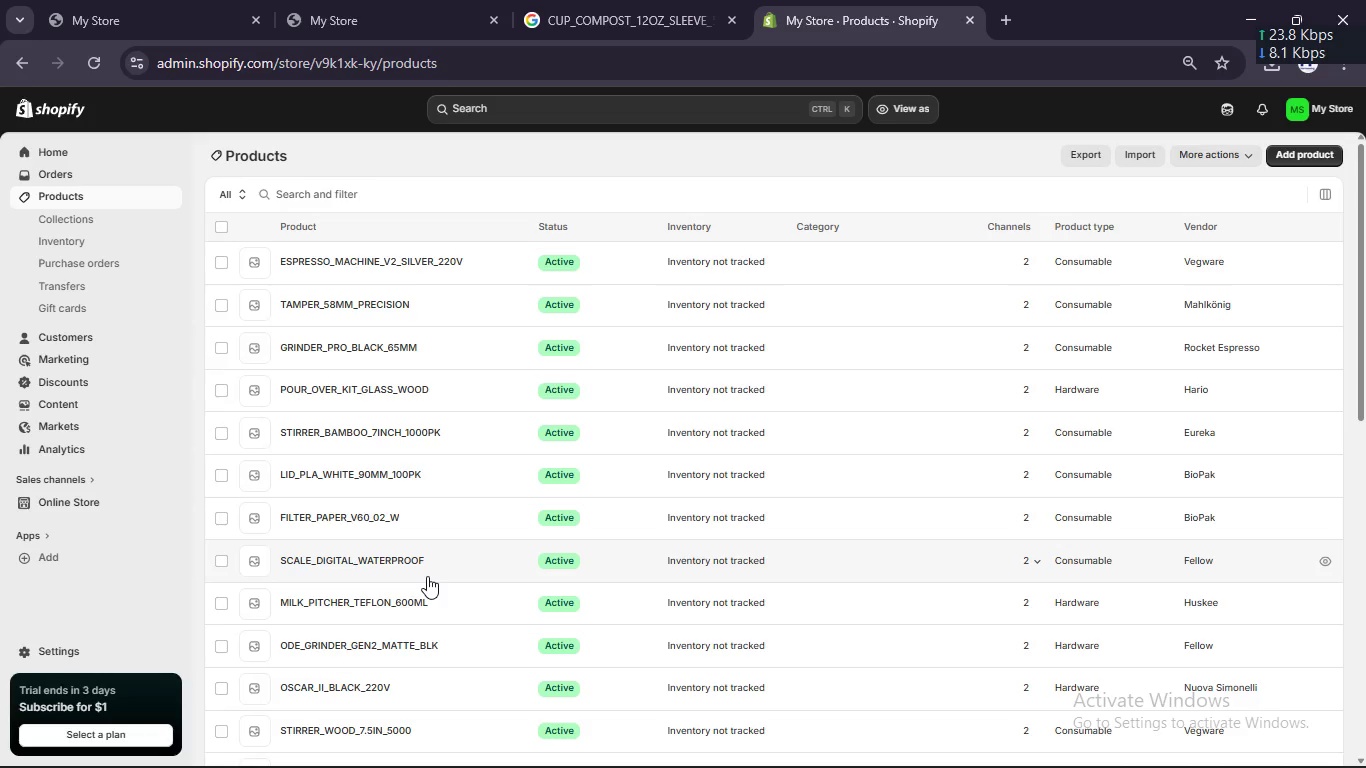 
wait(15.47)
 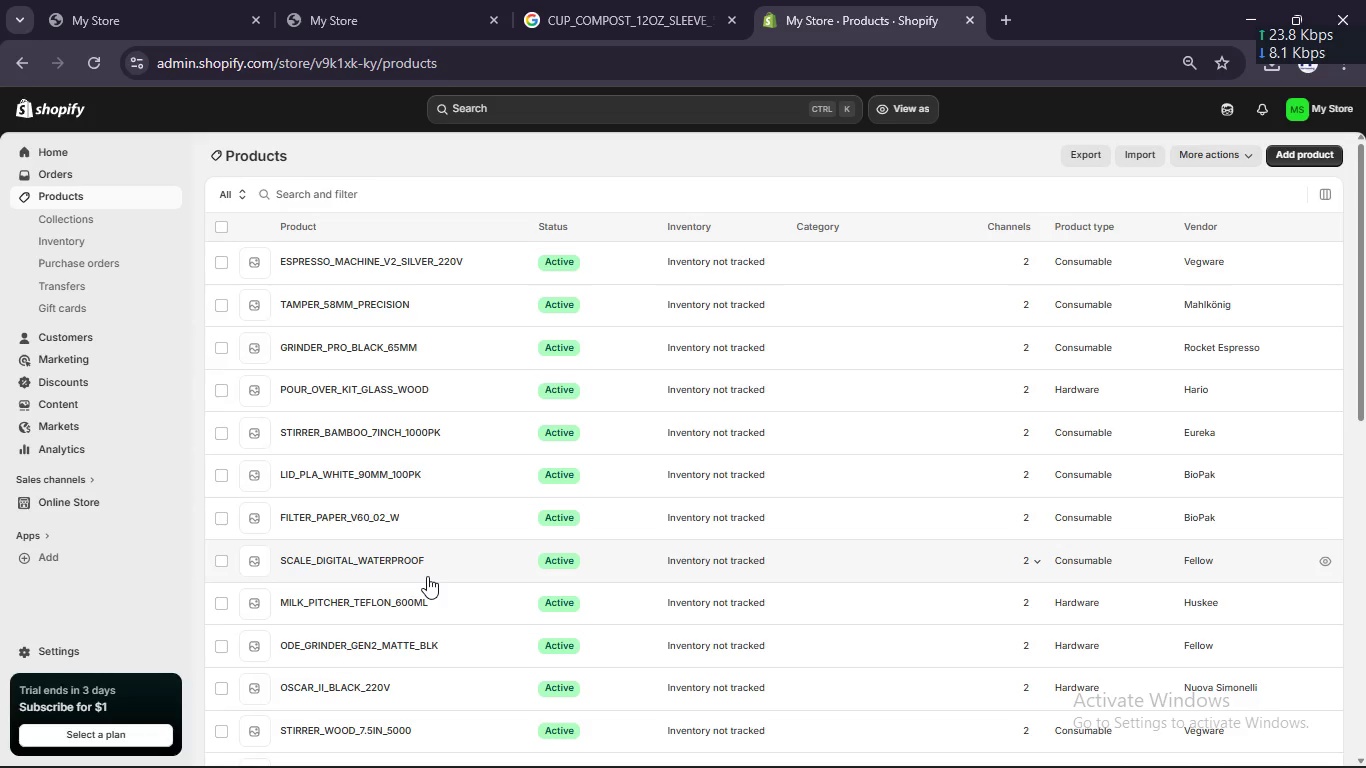 
scroll: coordinate [427, 576], scroll_direction: down, amount: 6.0
 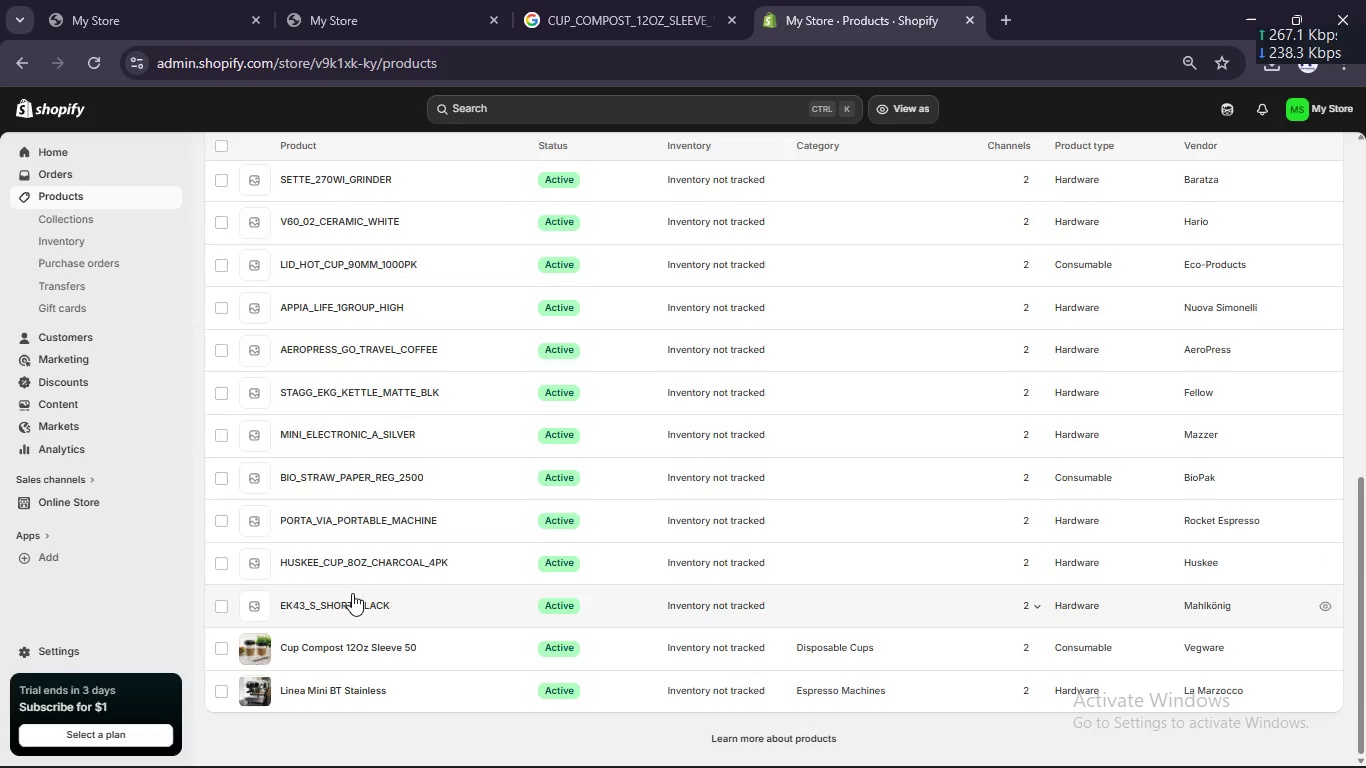 
left_click([350, 599])
 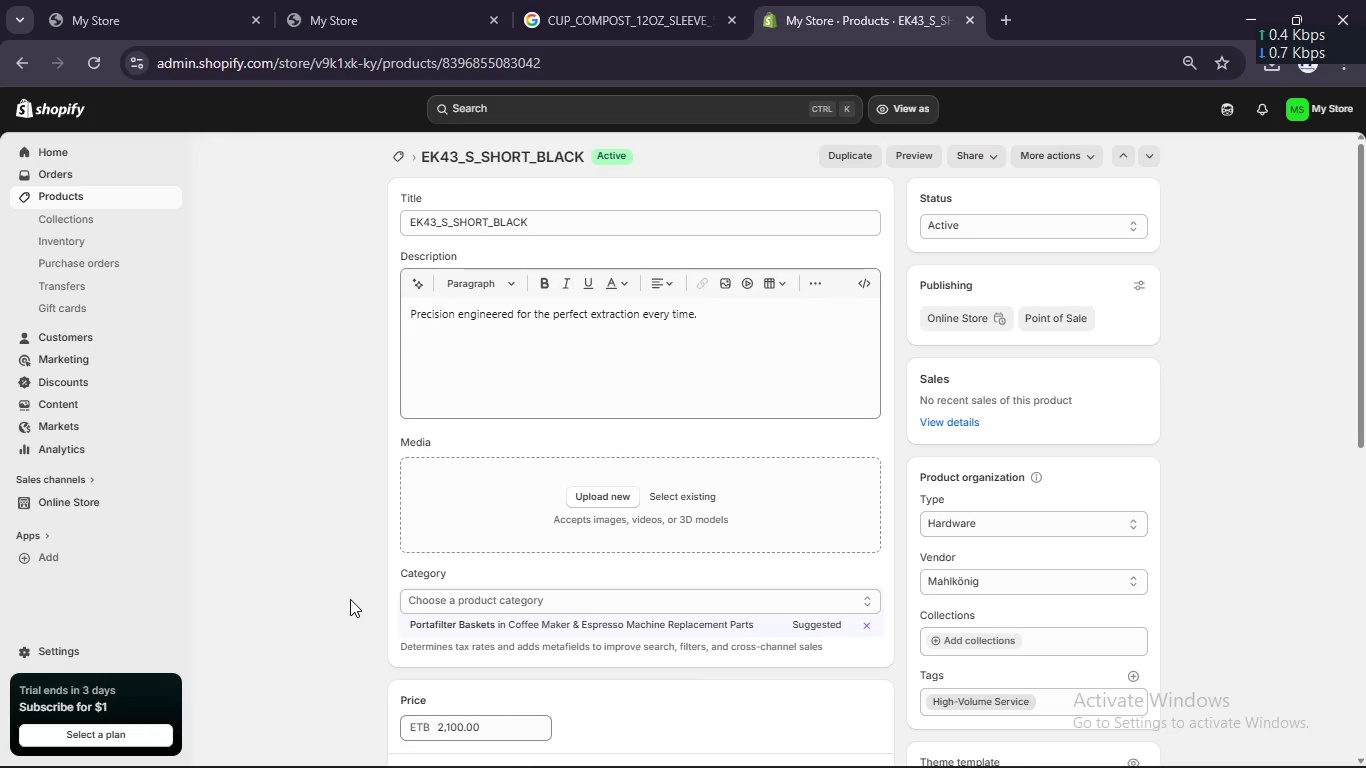 
wait(16.99)
 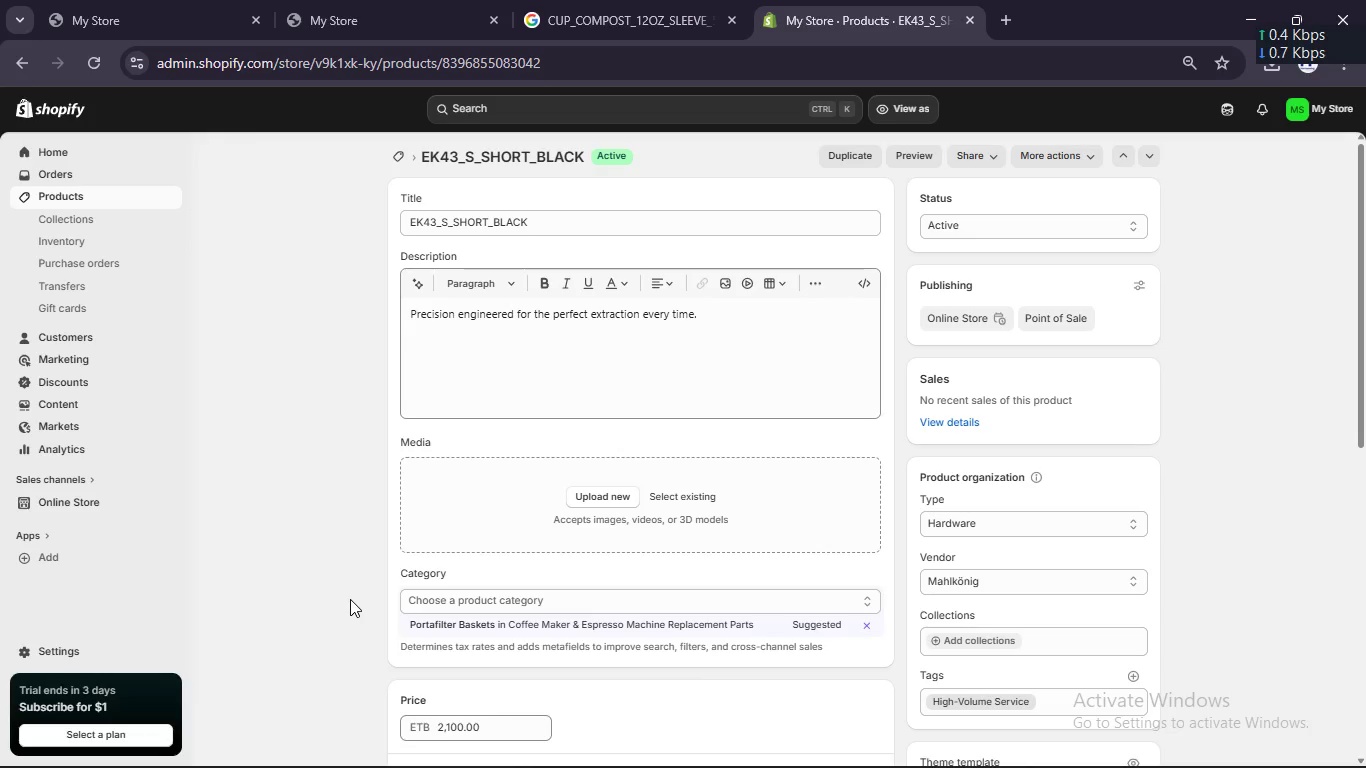 
left_click([491, 207])
 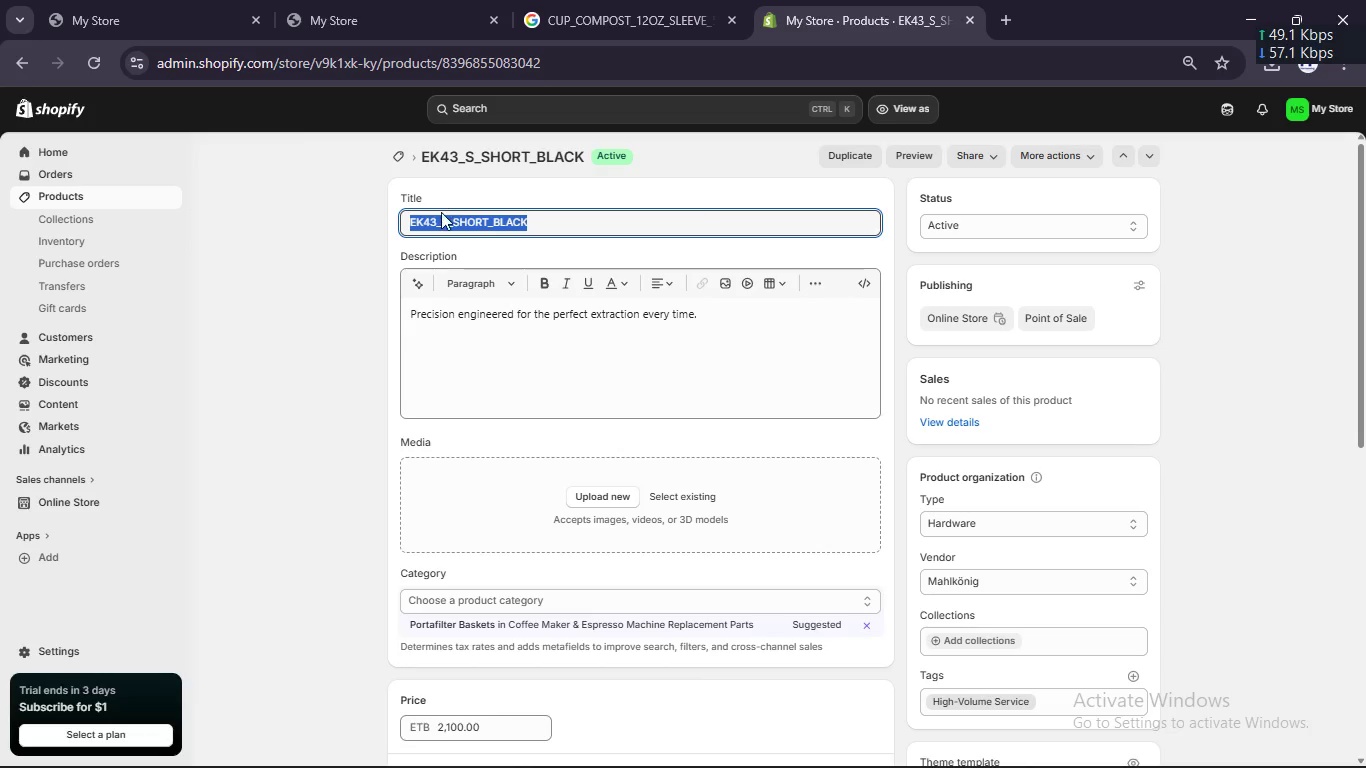 
left_click([438, 212])
 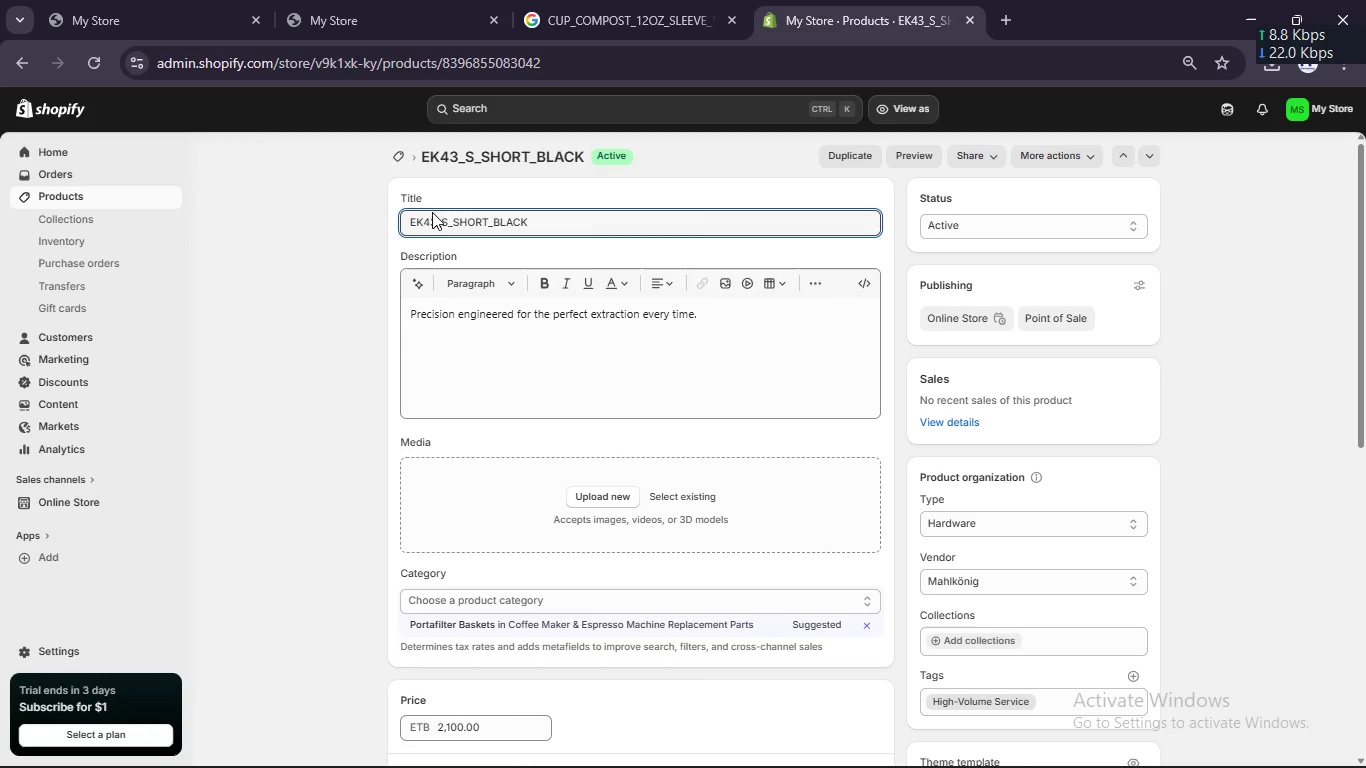 
left_click([432, 212])
 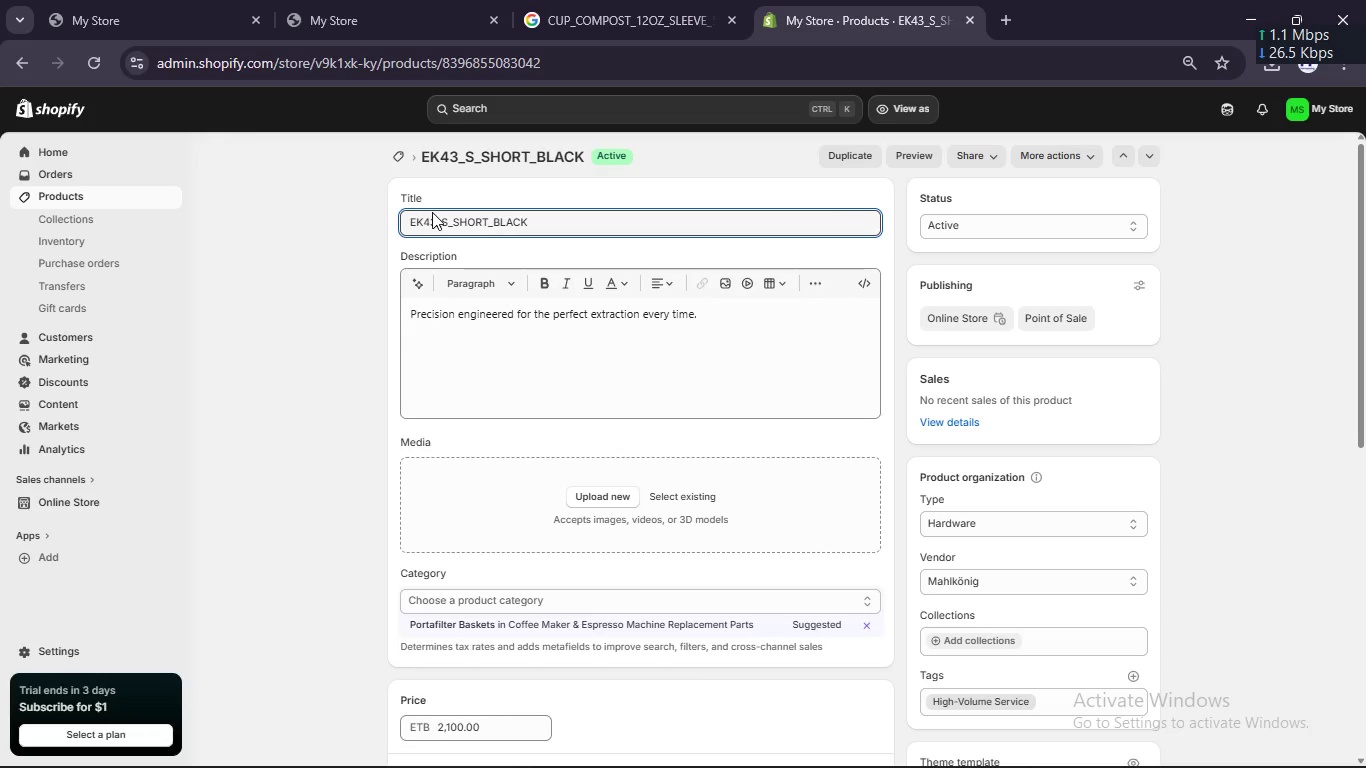 
wait(14.22)
 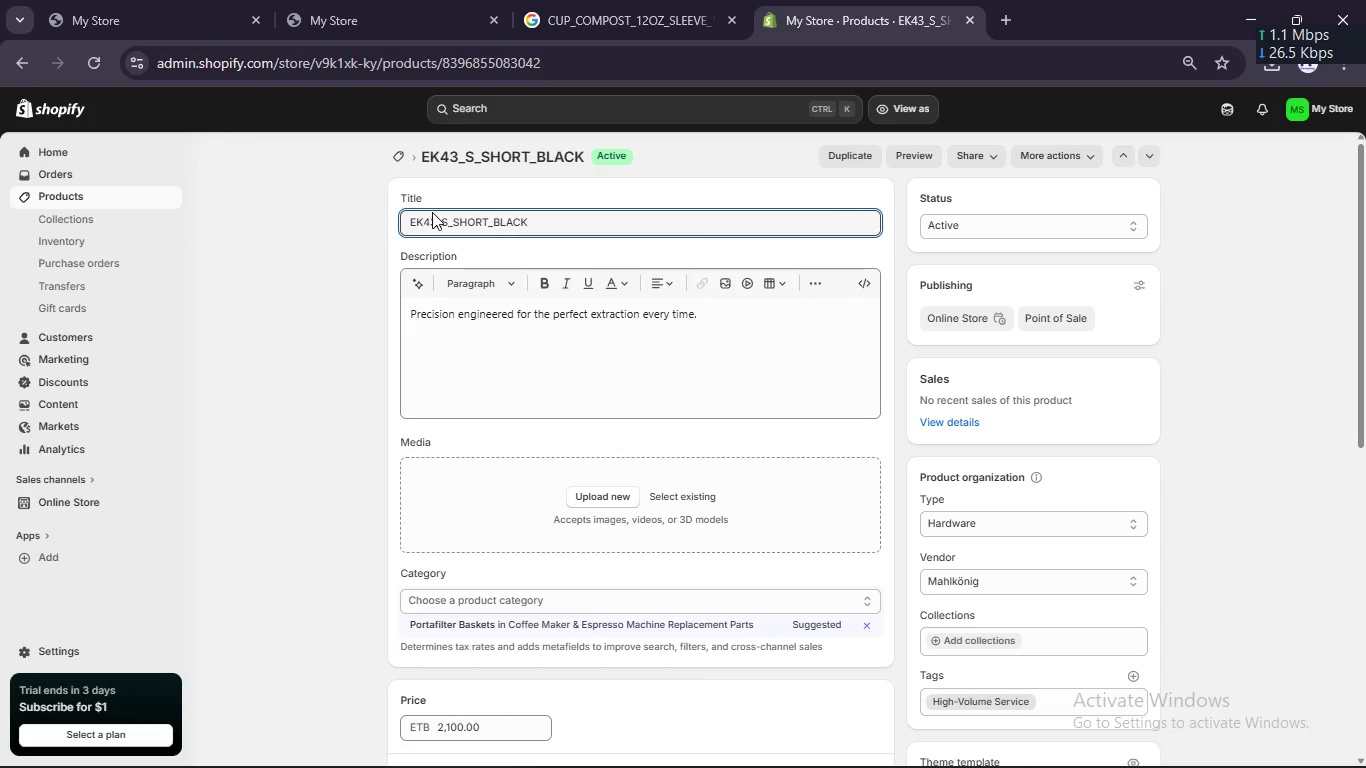 
left_click([422, 218])
 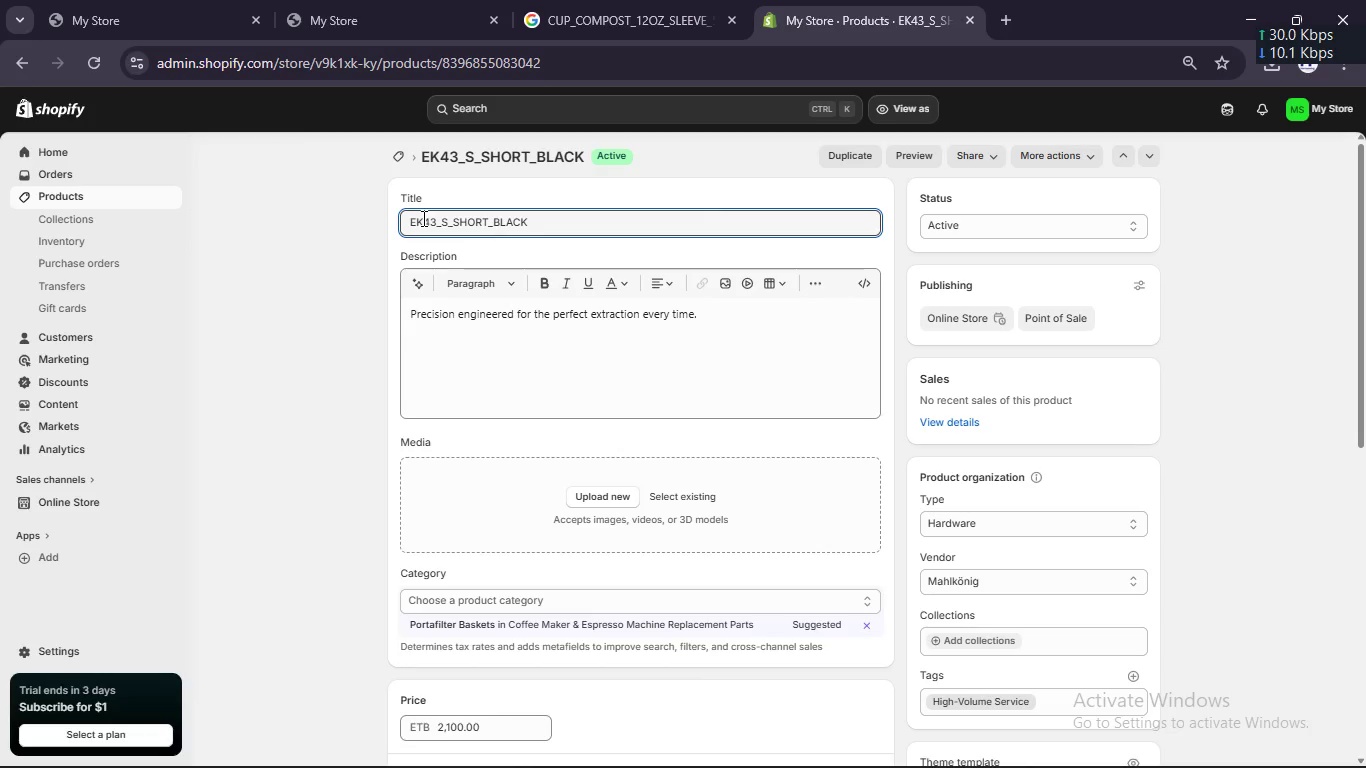 
key(Backspace)
 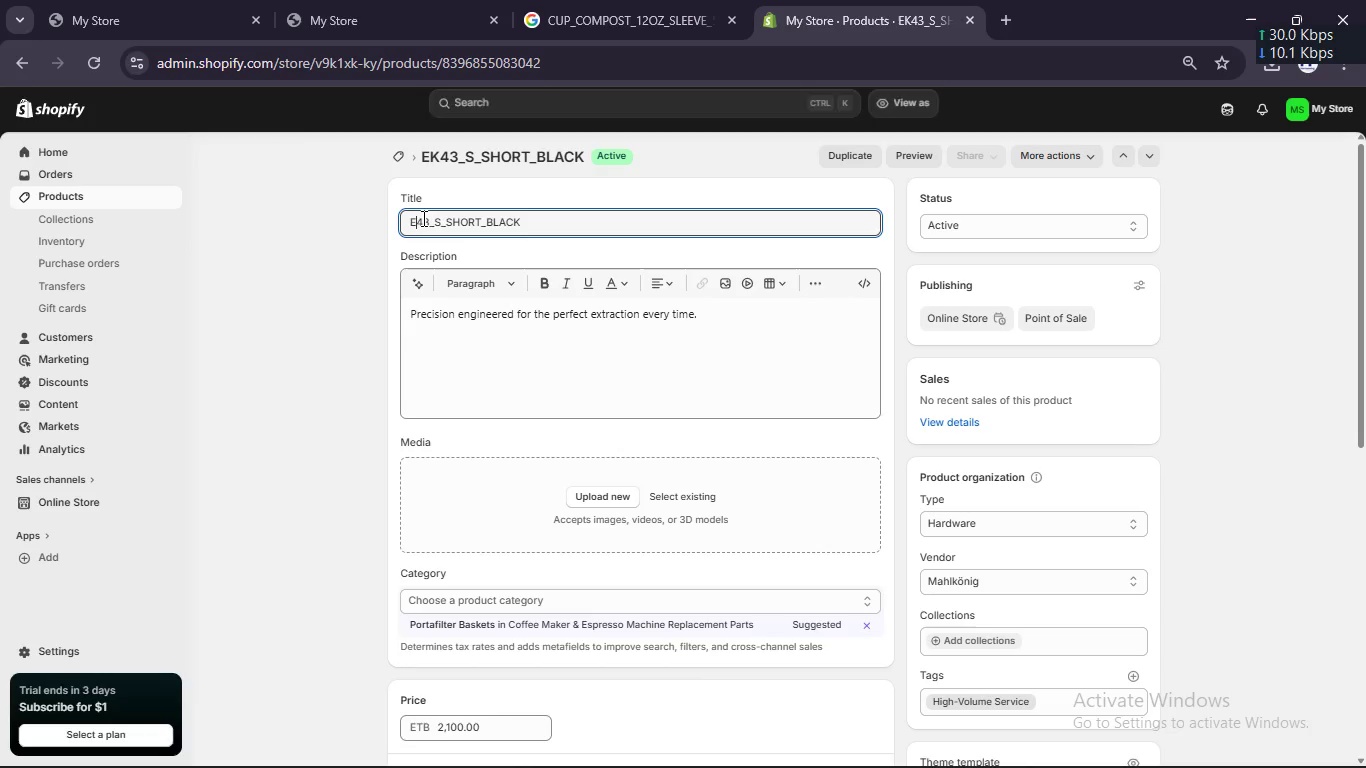 
key(K)
 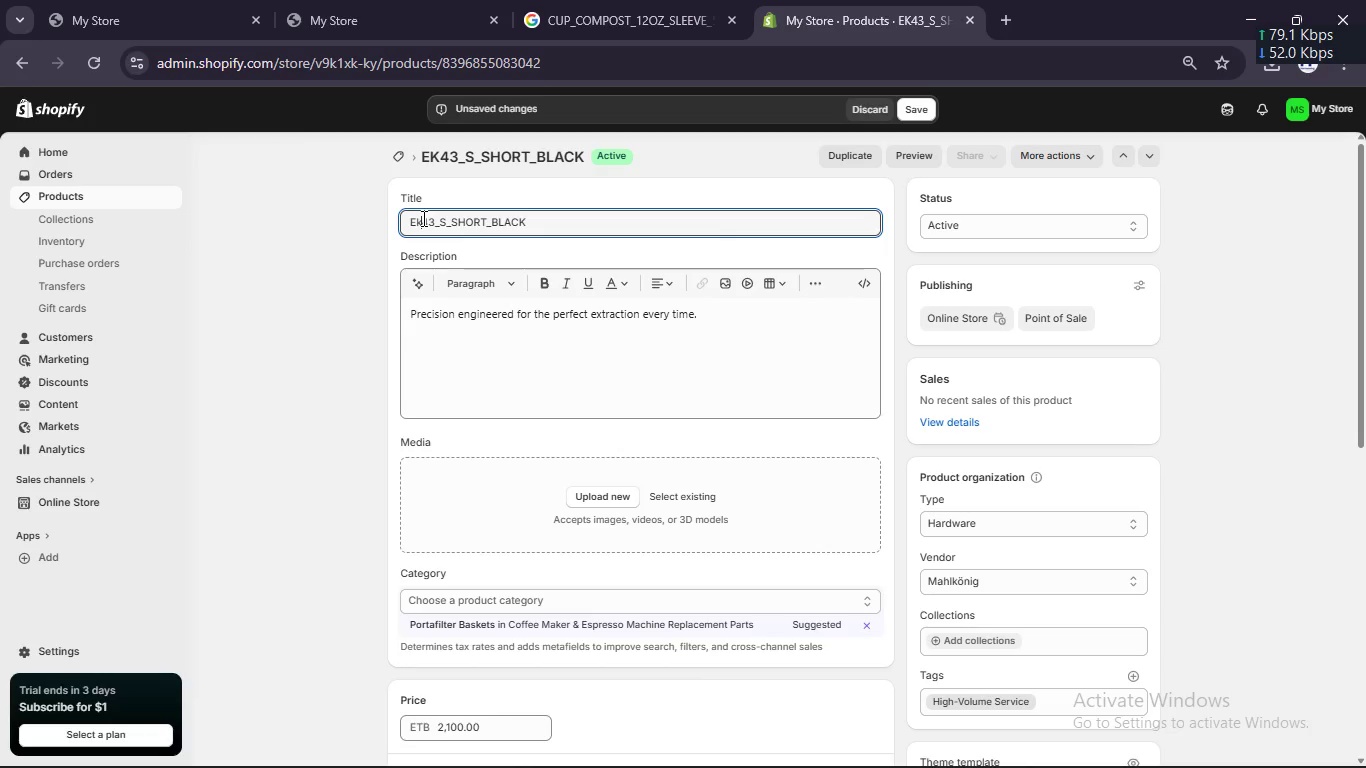 
key(ArrowRight)
 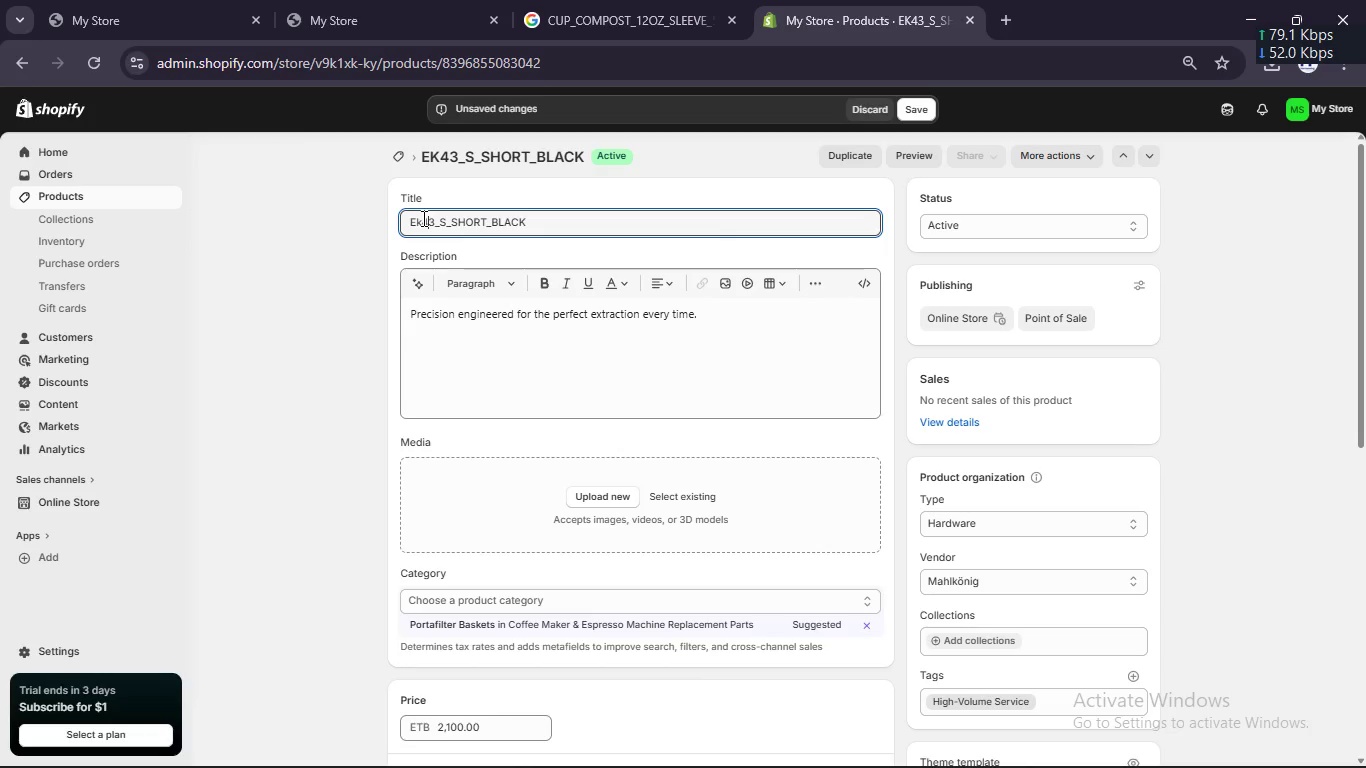 
key(ArrowRight)
 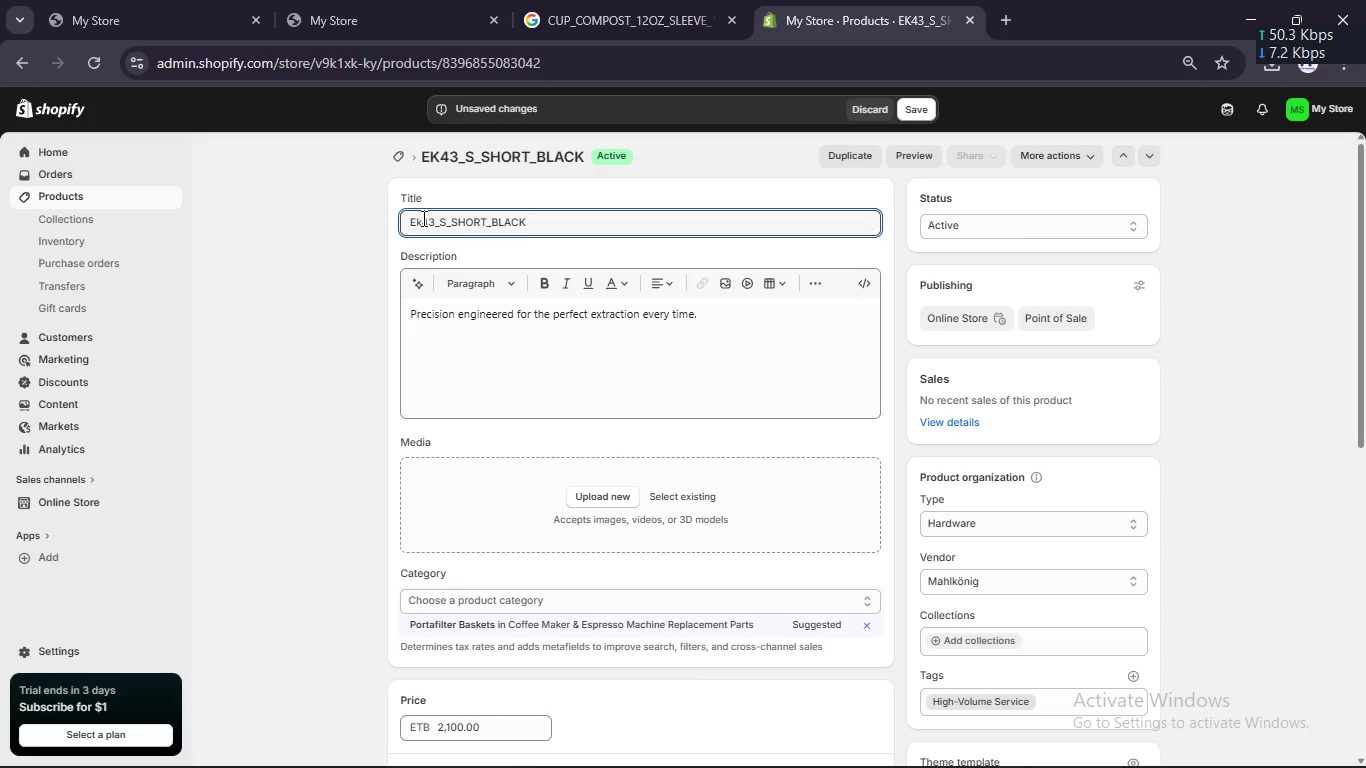 
key(Delete)
 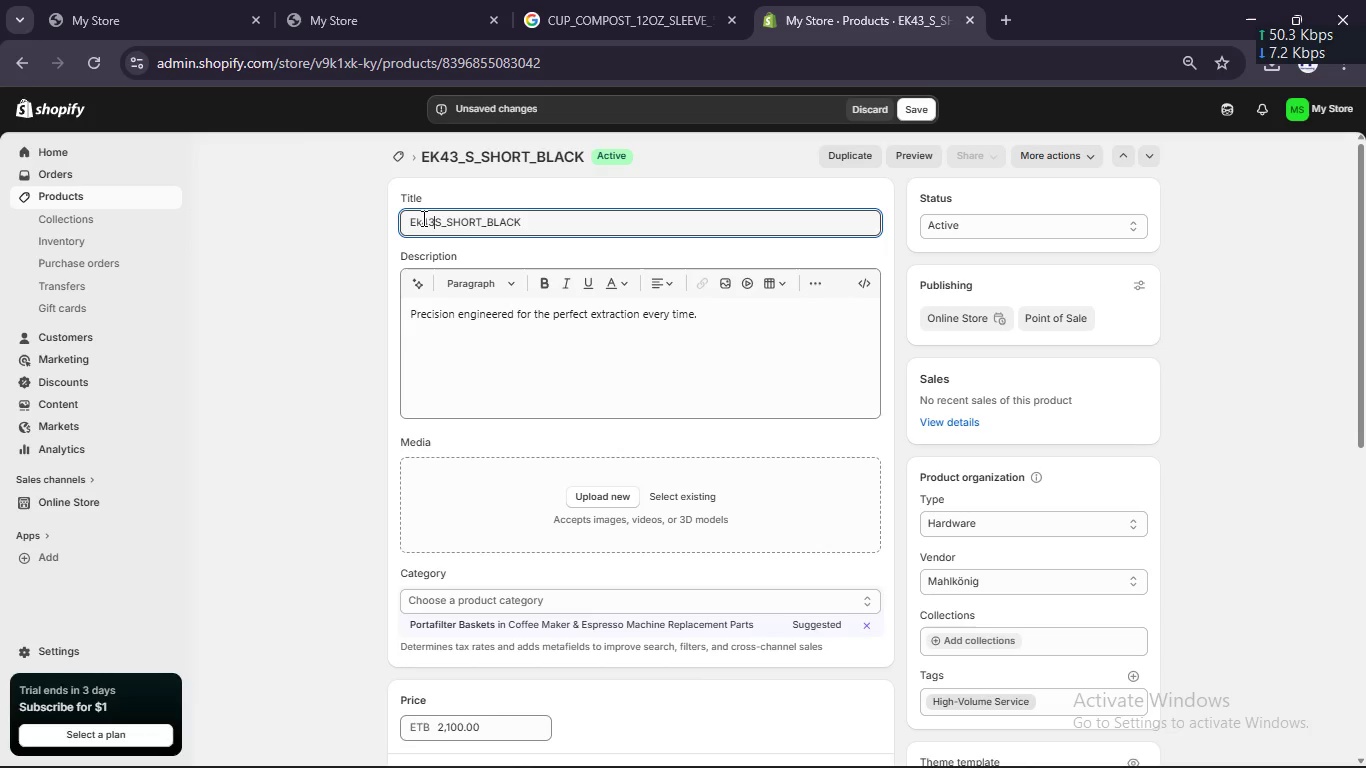 
key(Space)
 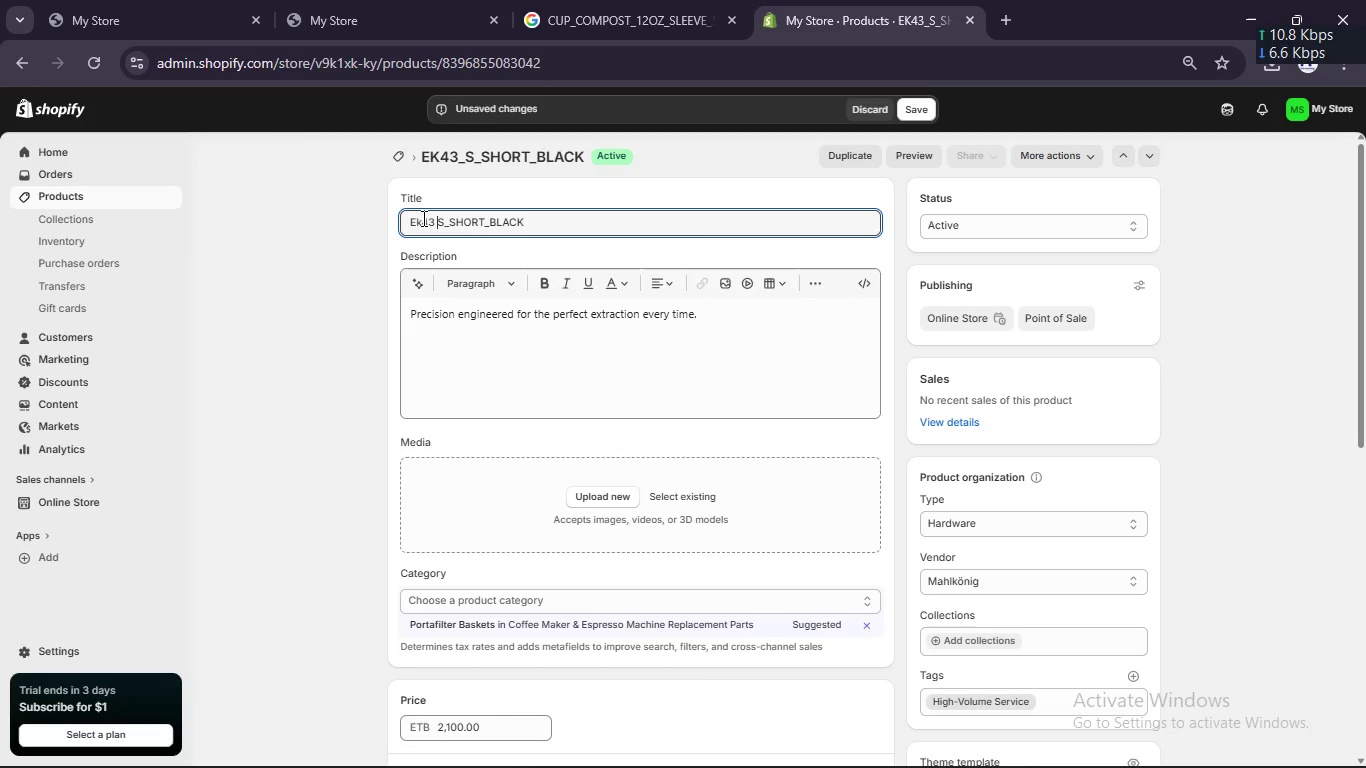 
left_click([444, 221])
 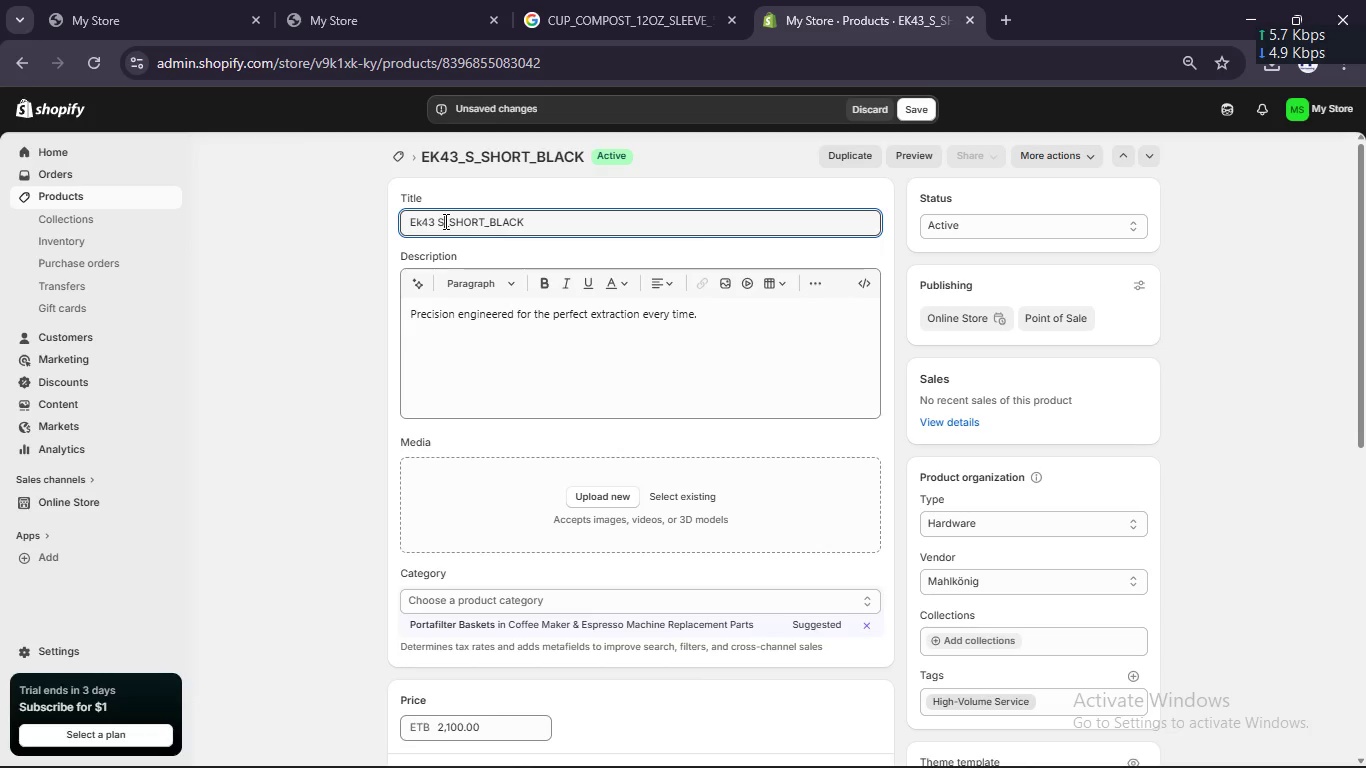 
key(Delete)
 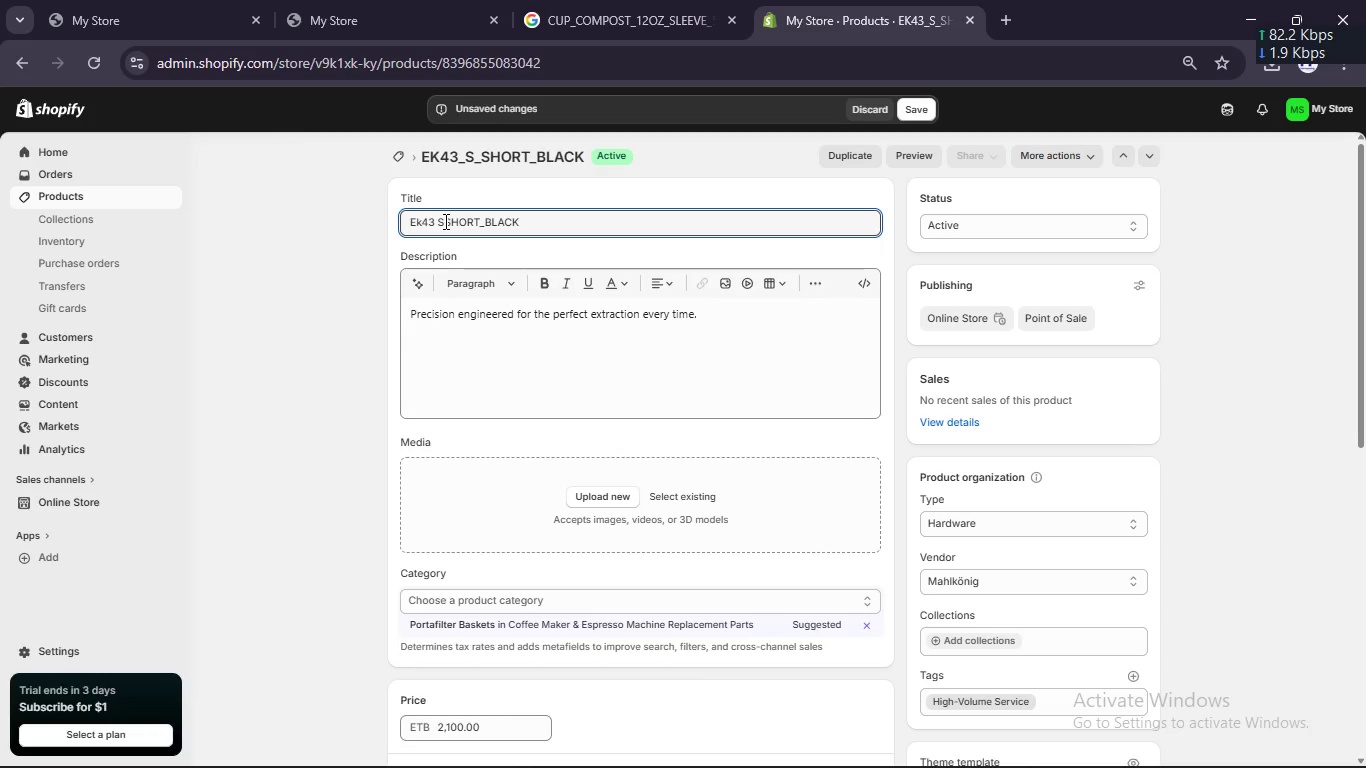 
key(Space)
 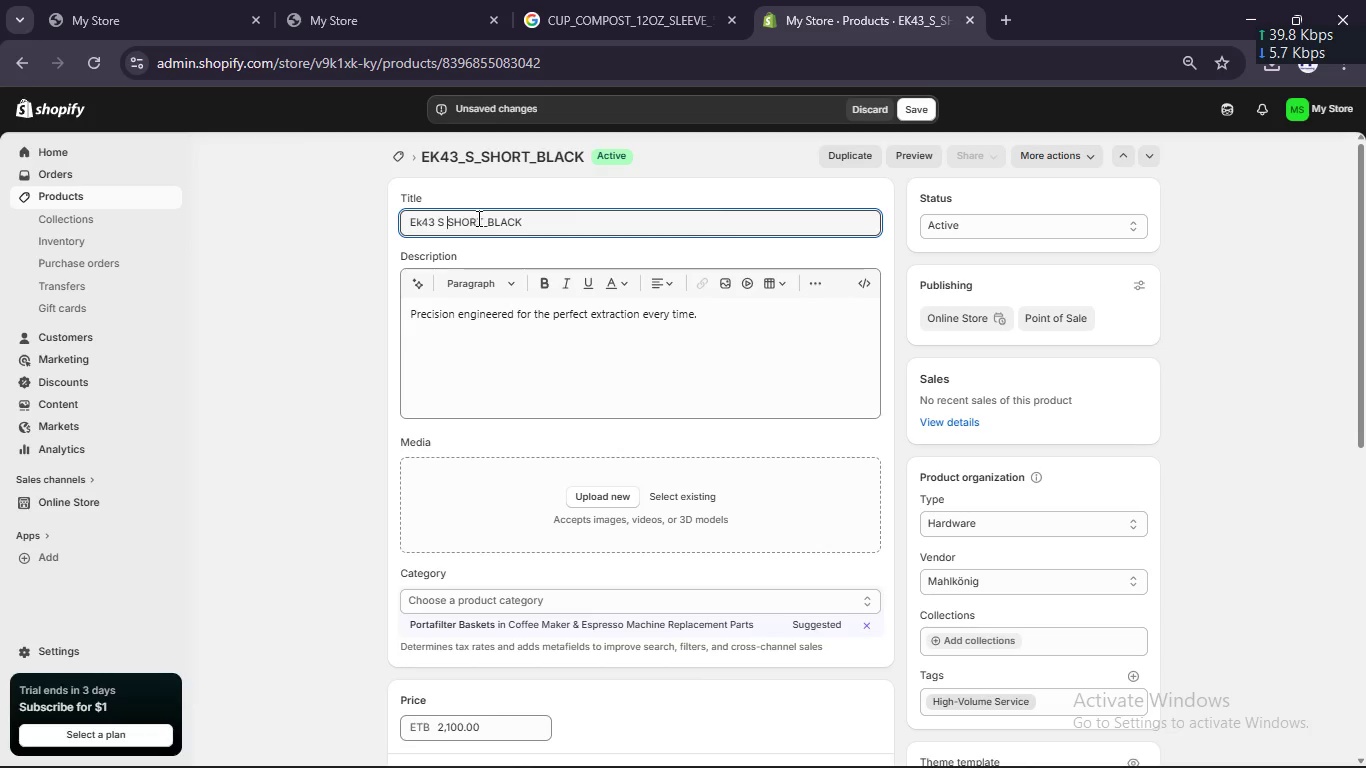 
left_click([483, 220])
 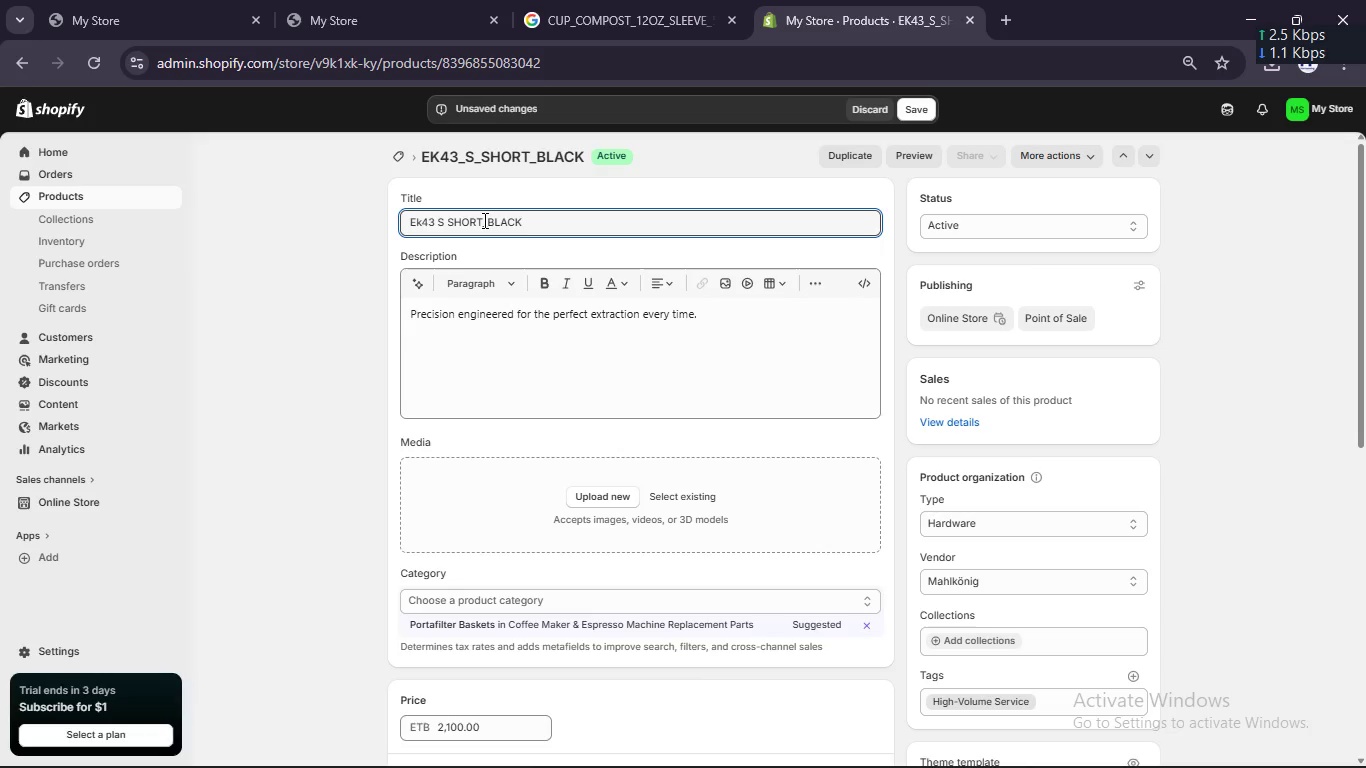 
key(Backspace)
key(Backspace)
key(Backspace)
key(Backspace)
type(hort)
 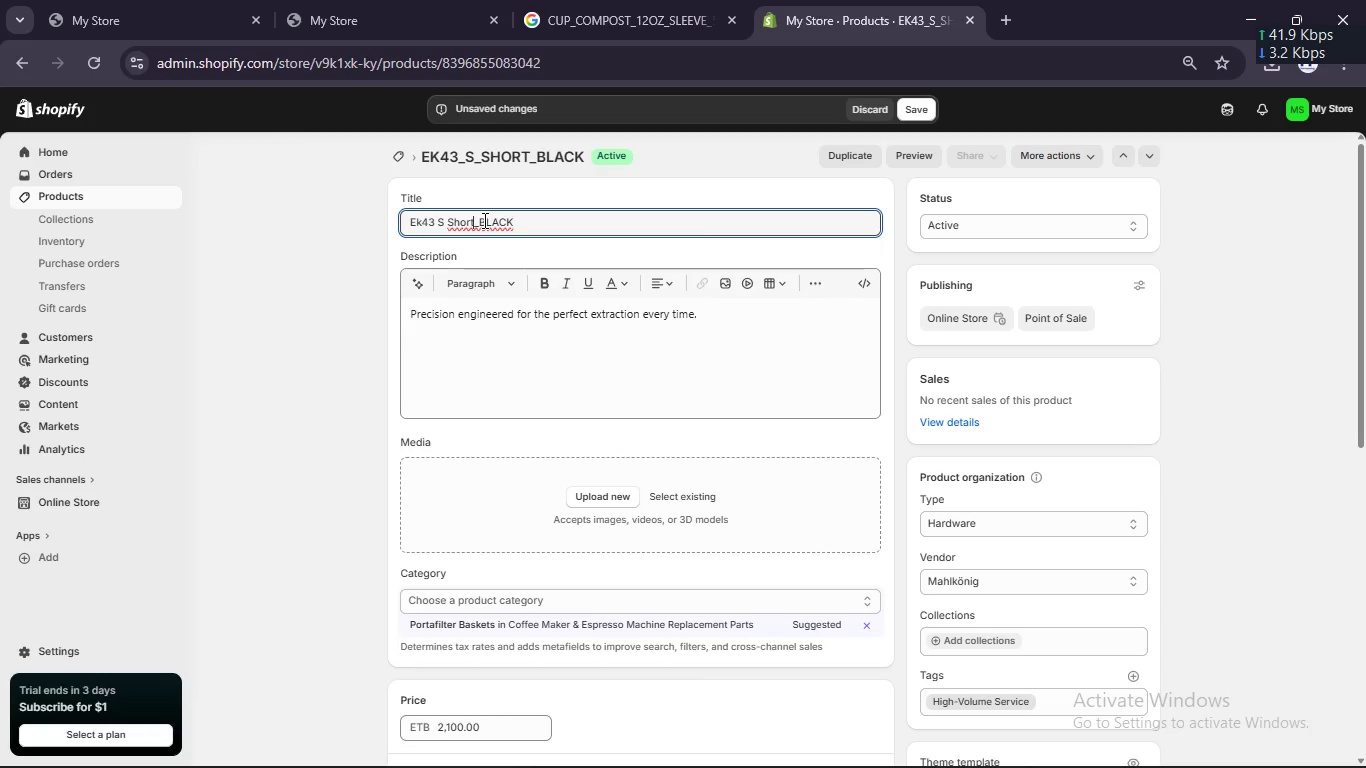 
key(Delete)
 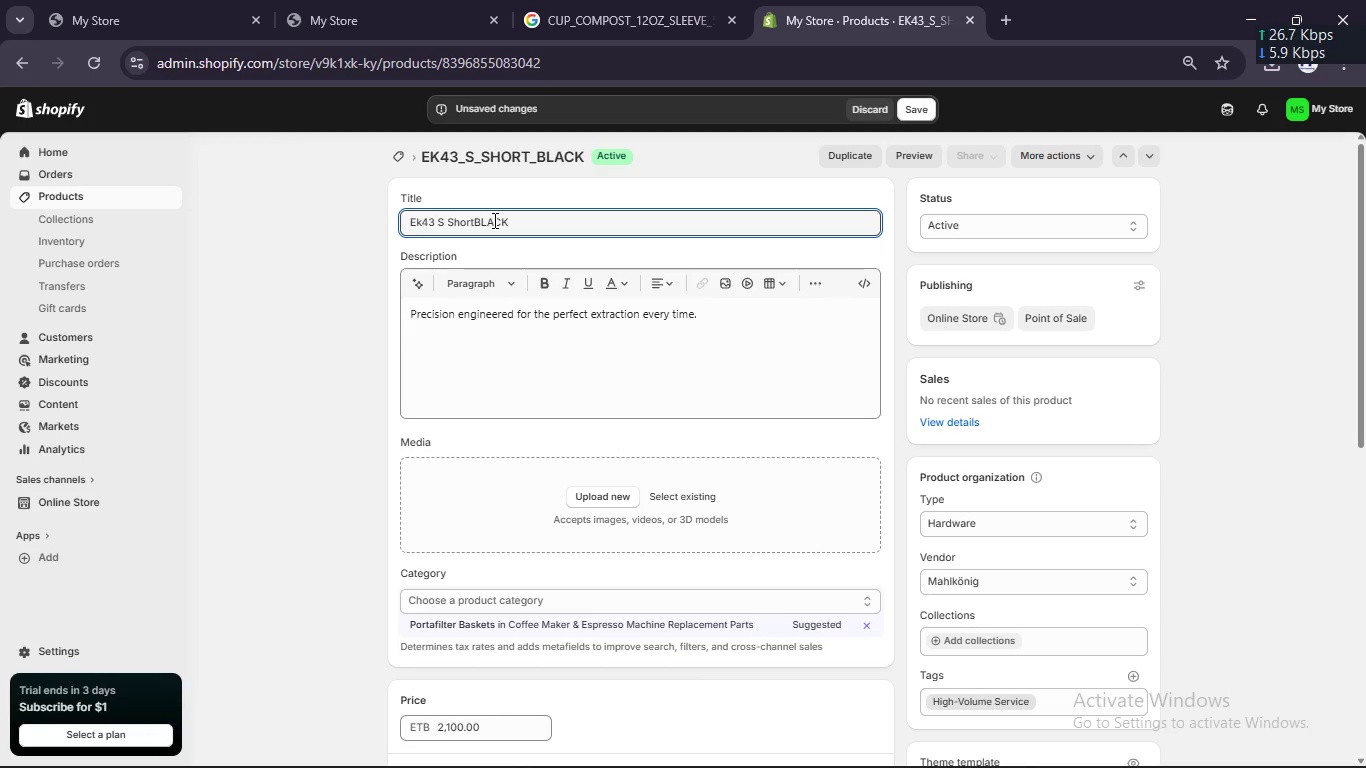 
key(Space)
 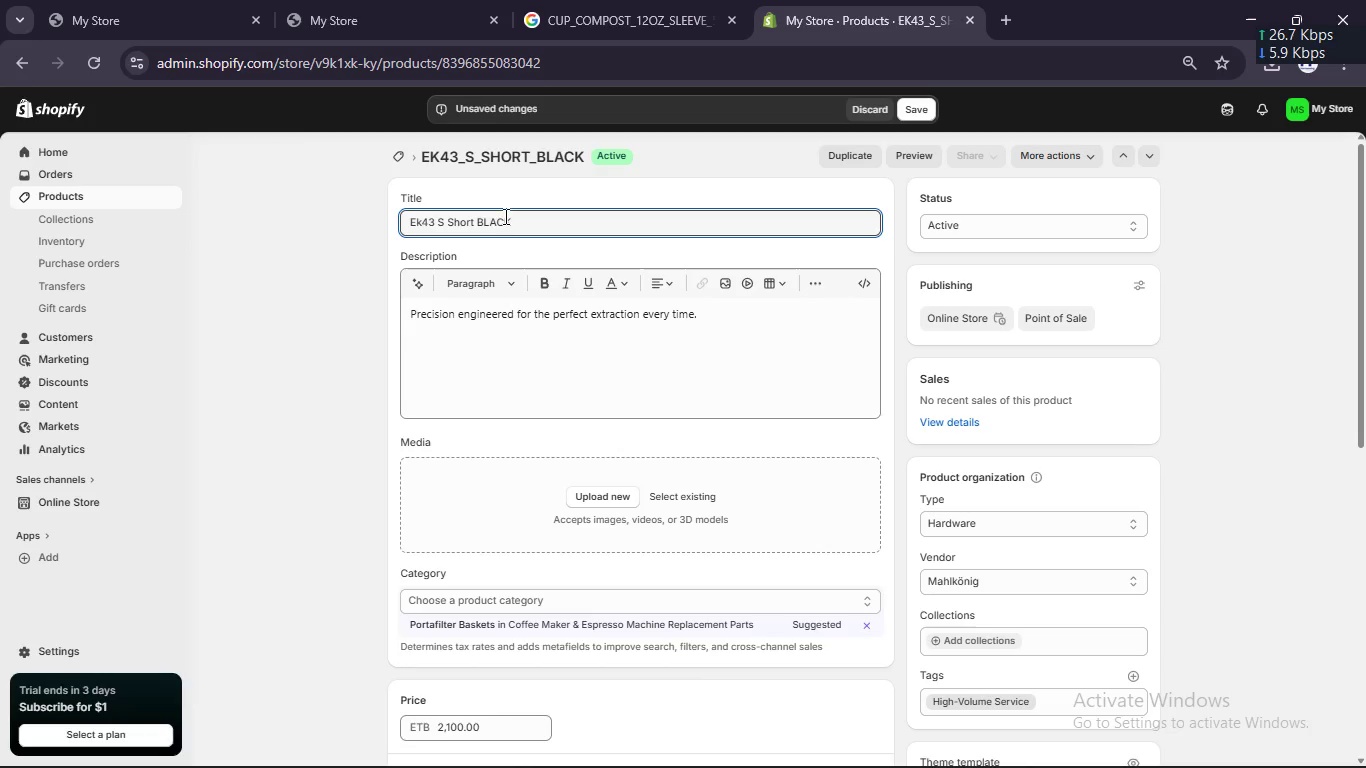 
left_click([519, 217])
 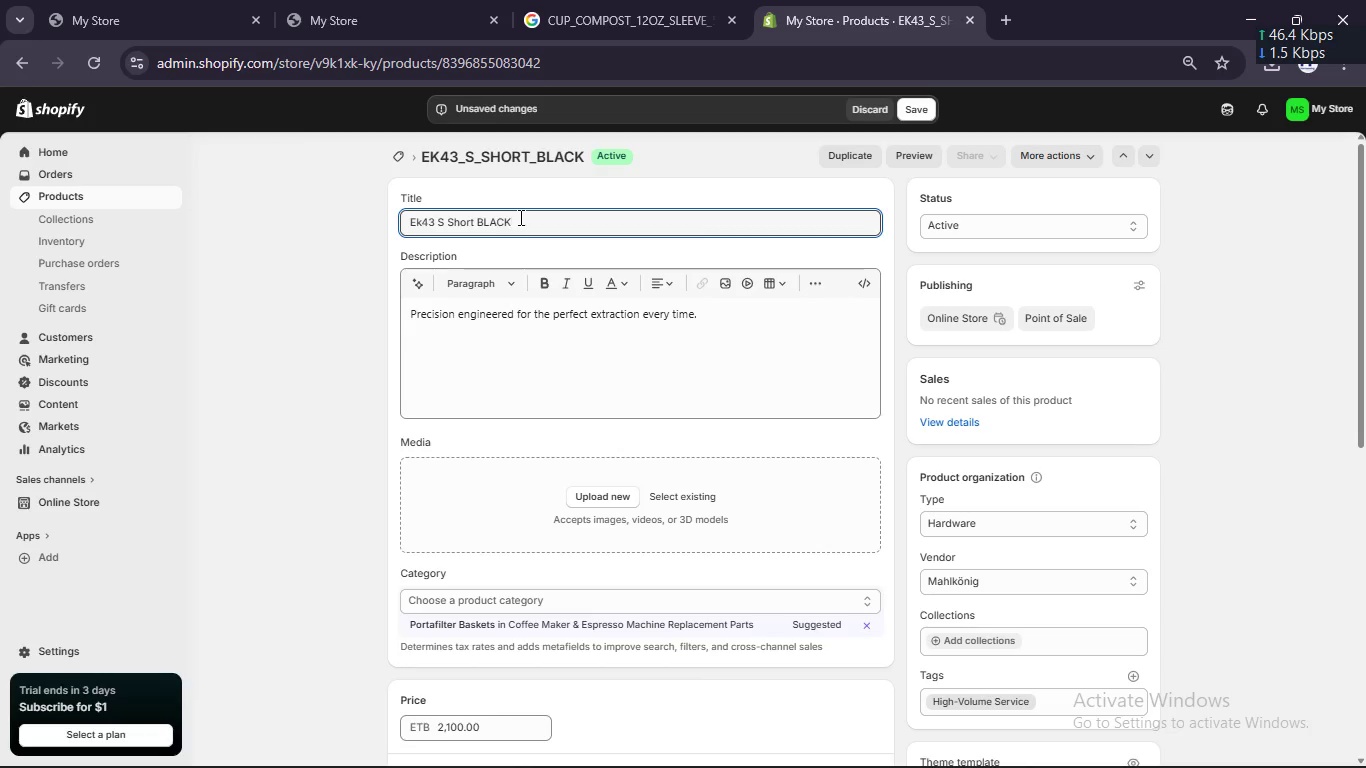 
key(Backspace)
key(Backspace)
key(Backspace)
key(Backspace)
type(lack)
 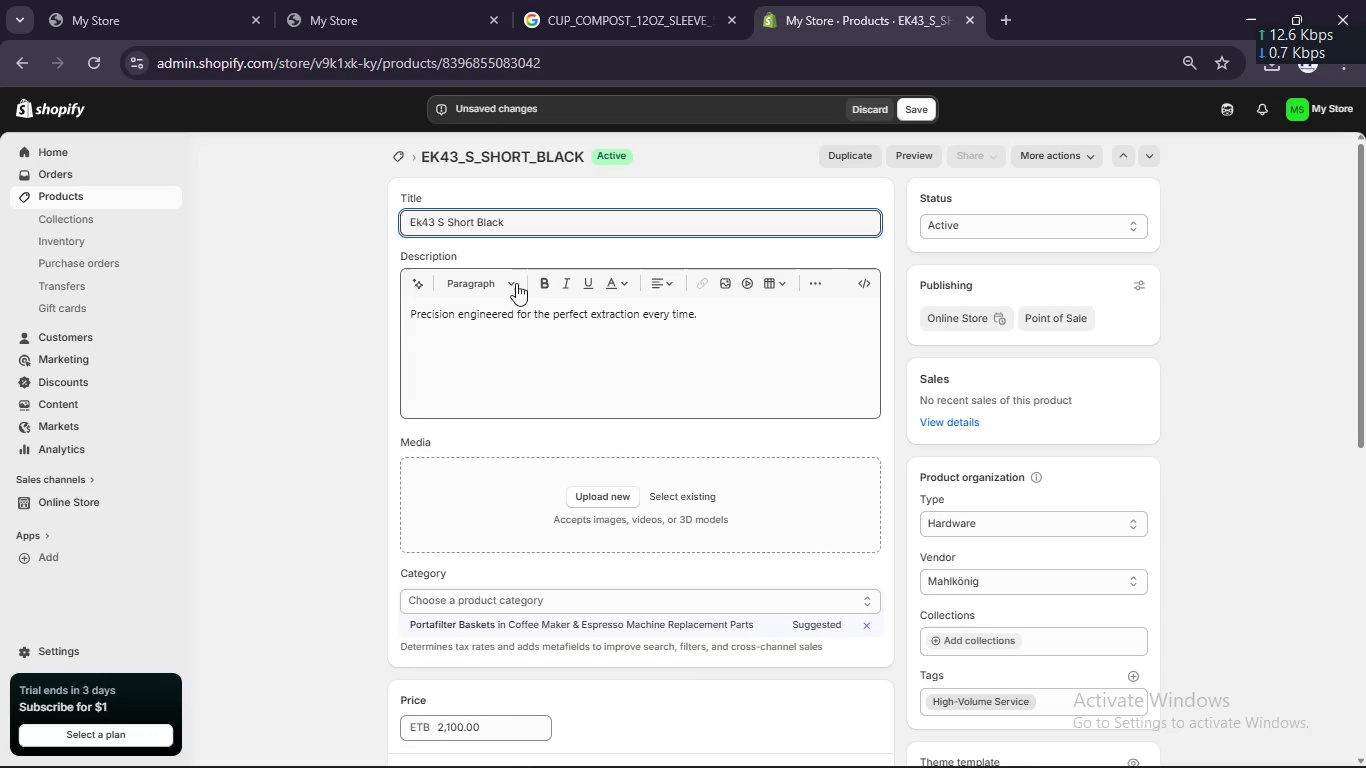 
key(Control+A)
 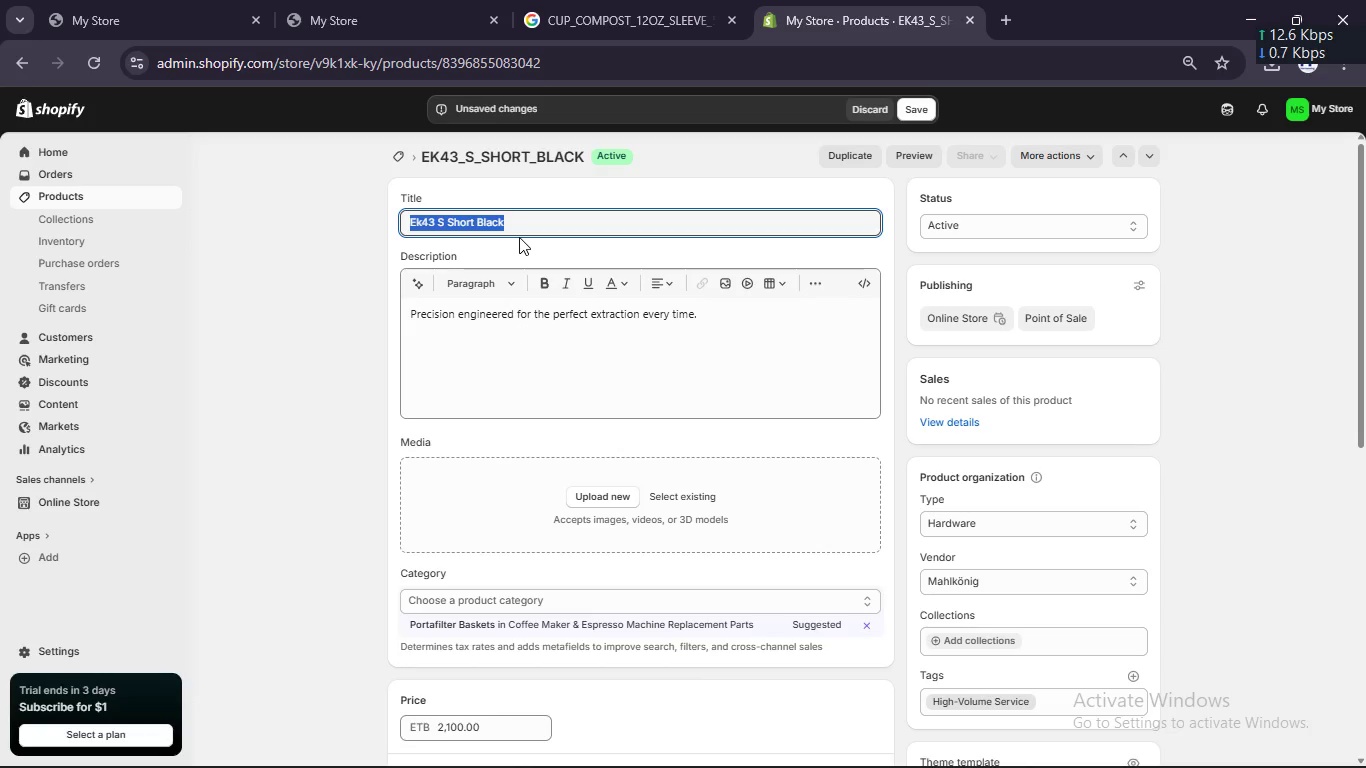 
key(Control+C)
 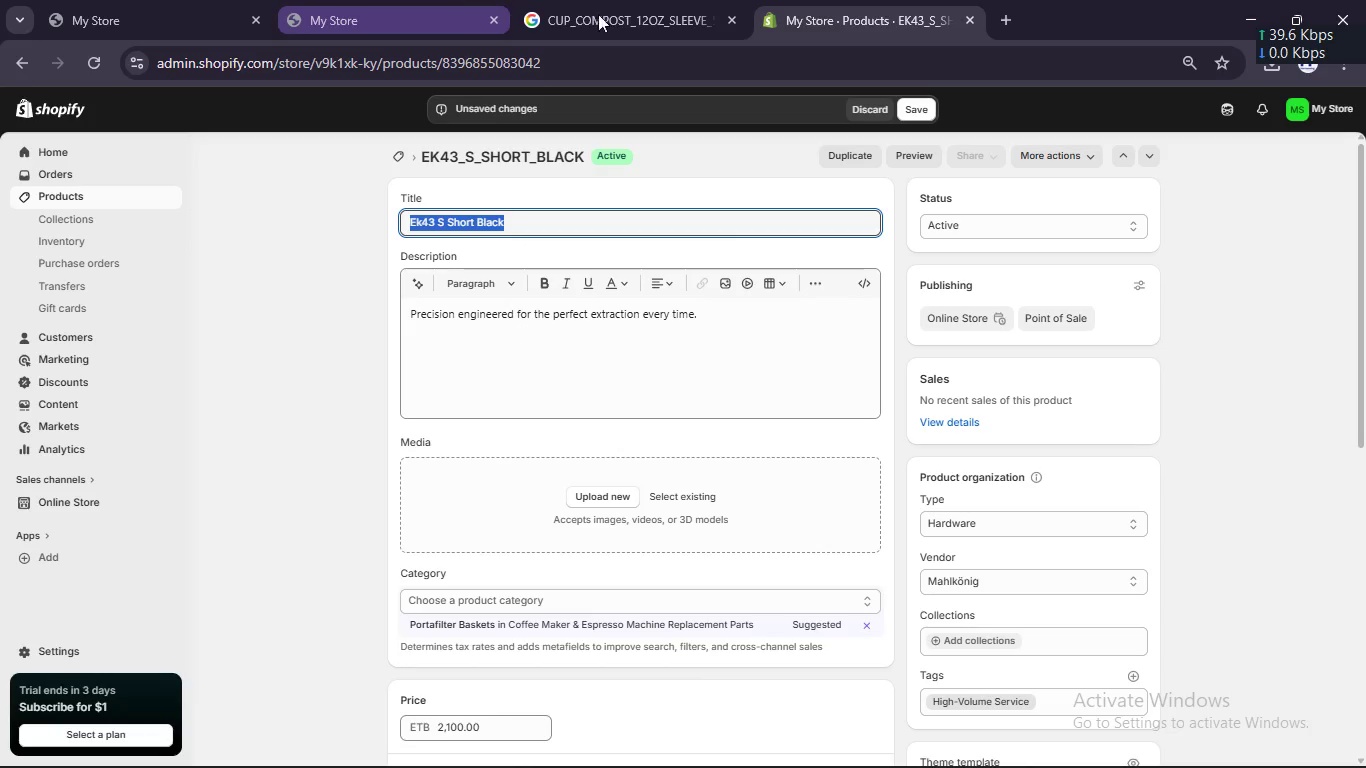 
left_click([613, 19])
 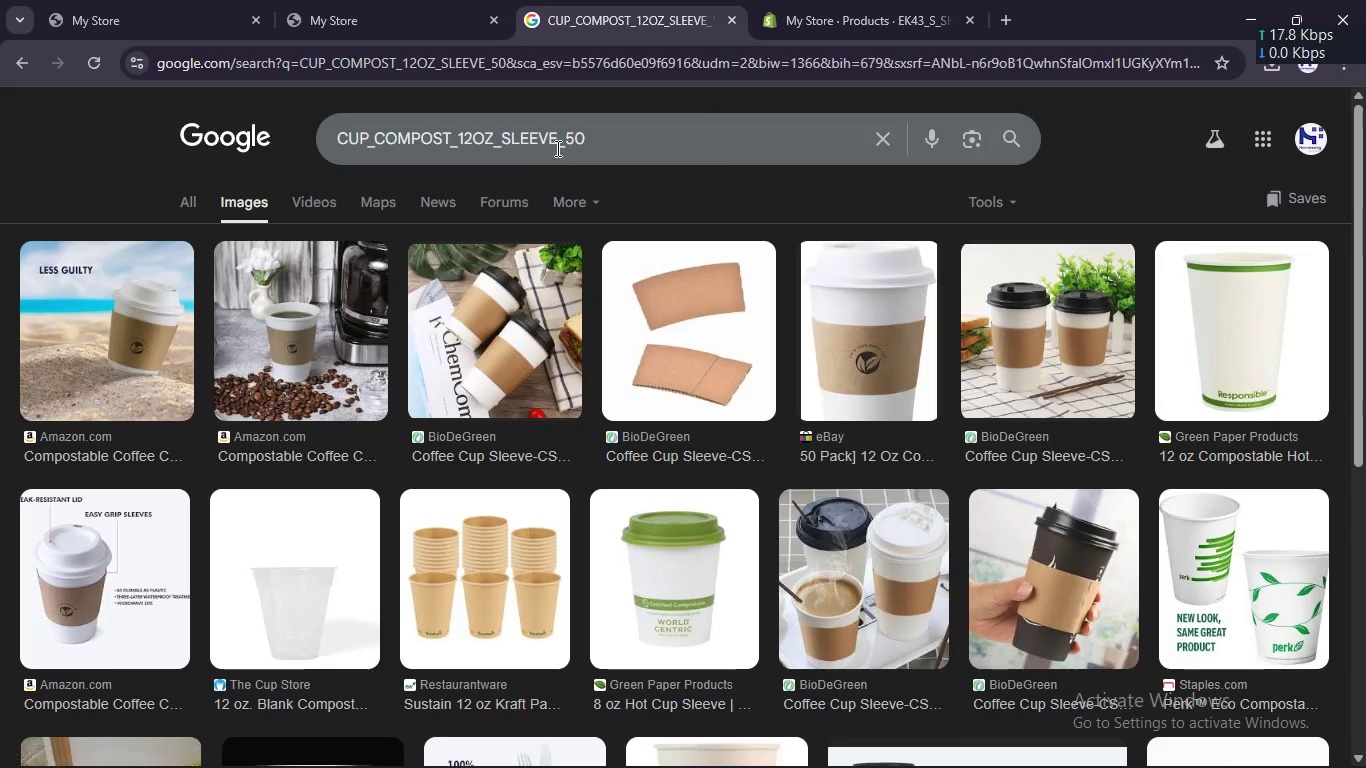 
left_click([569, 135])
 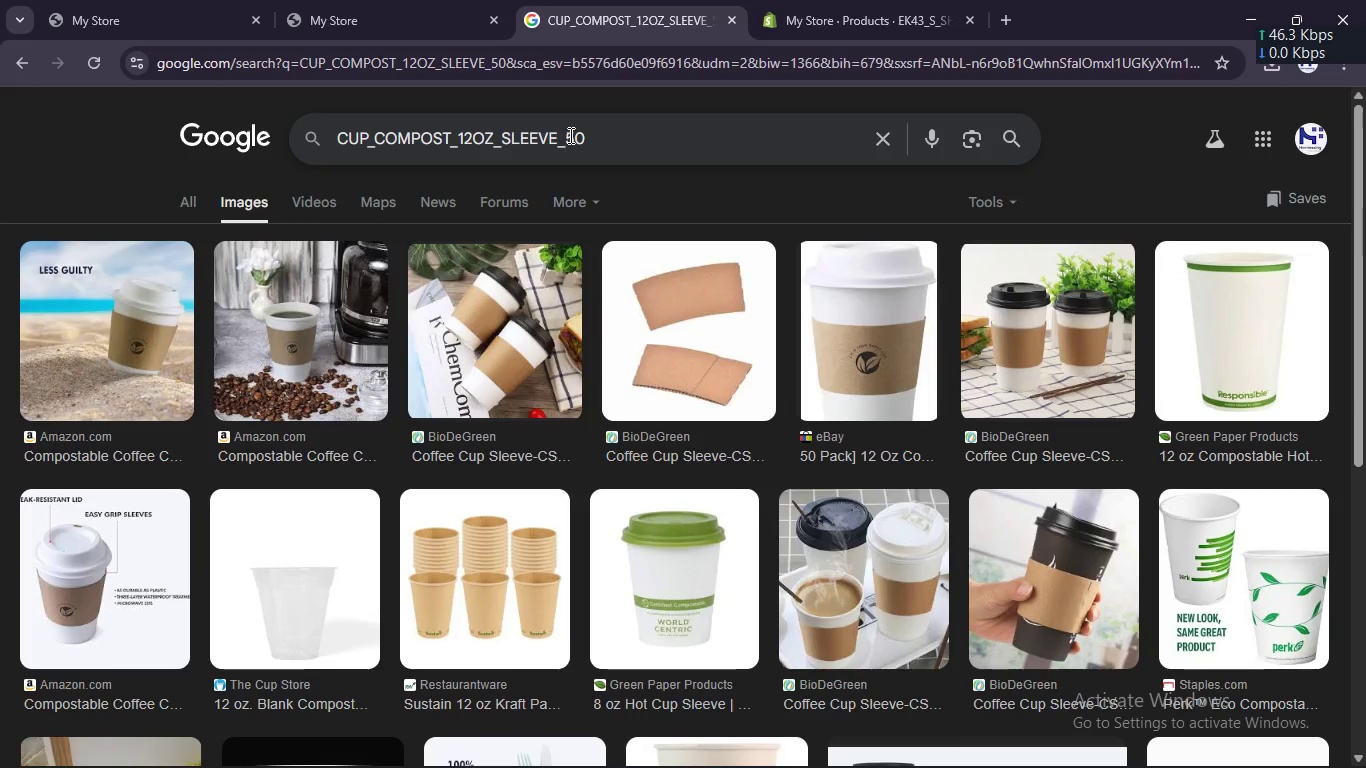 
key(Control+A)
 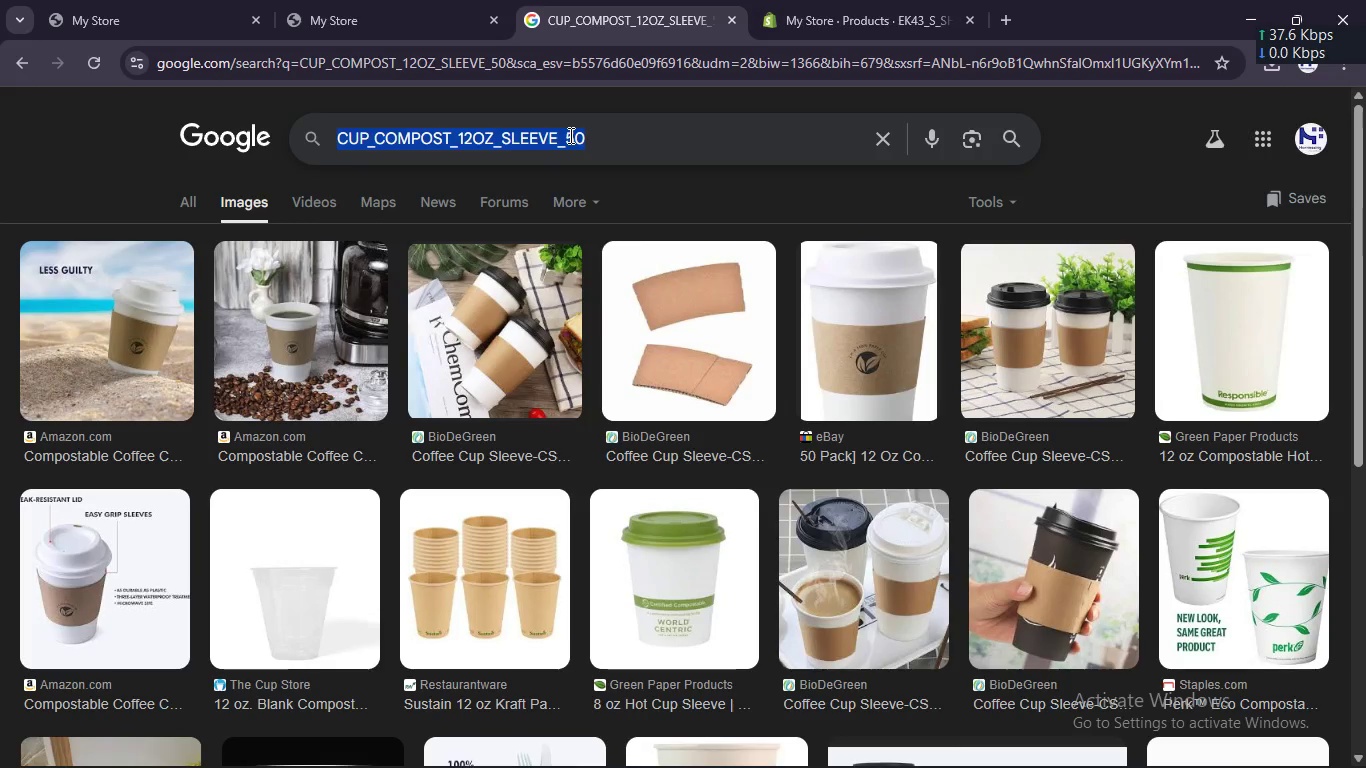 
key(Control+V)
 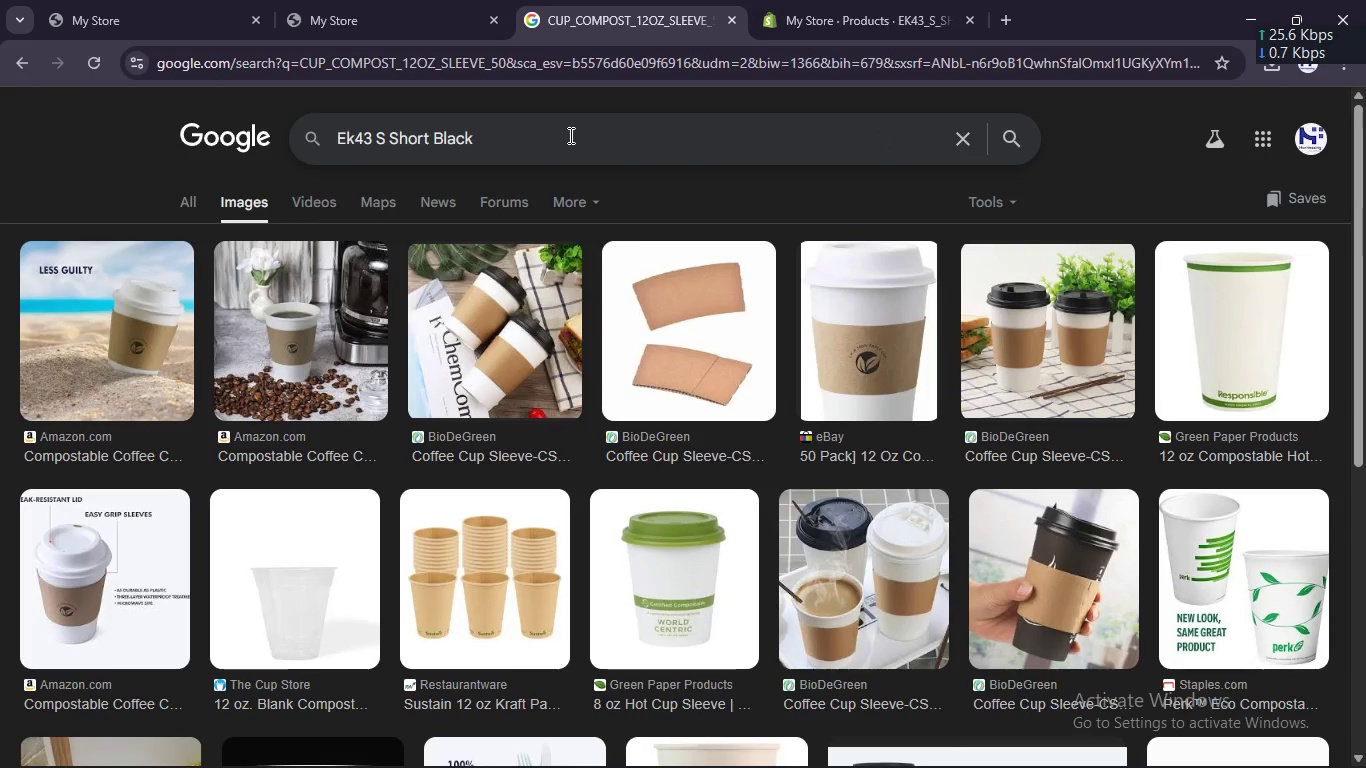 
key(Enter)
 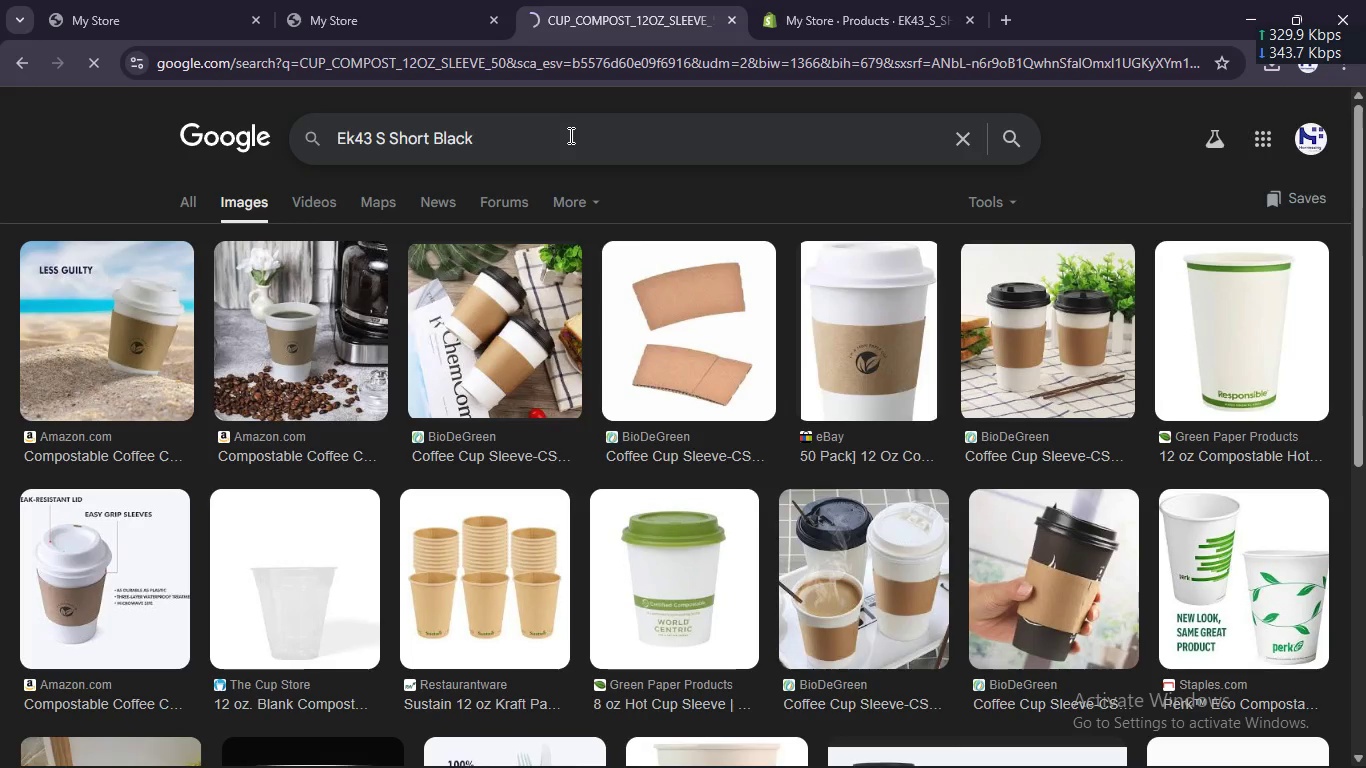 
wait(22.7)
 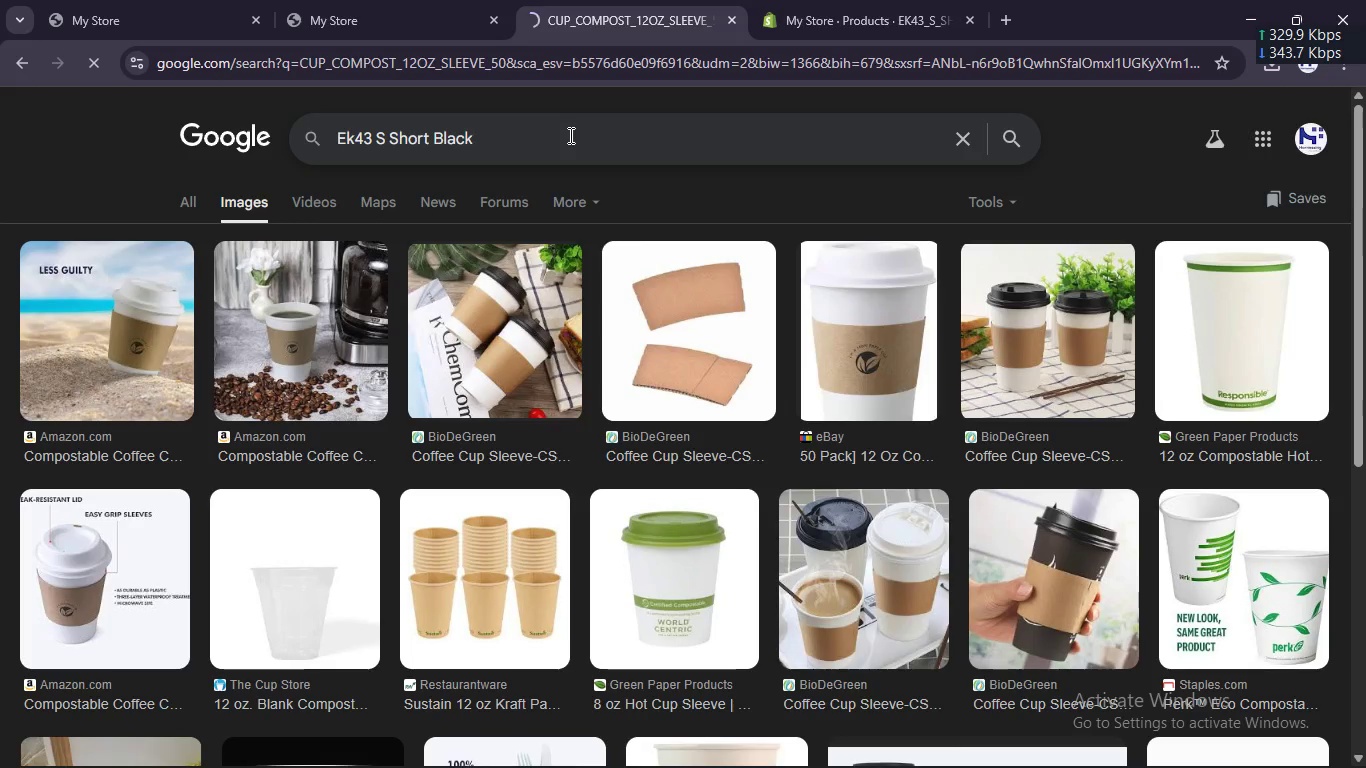 
right_click([238, 451])
 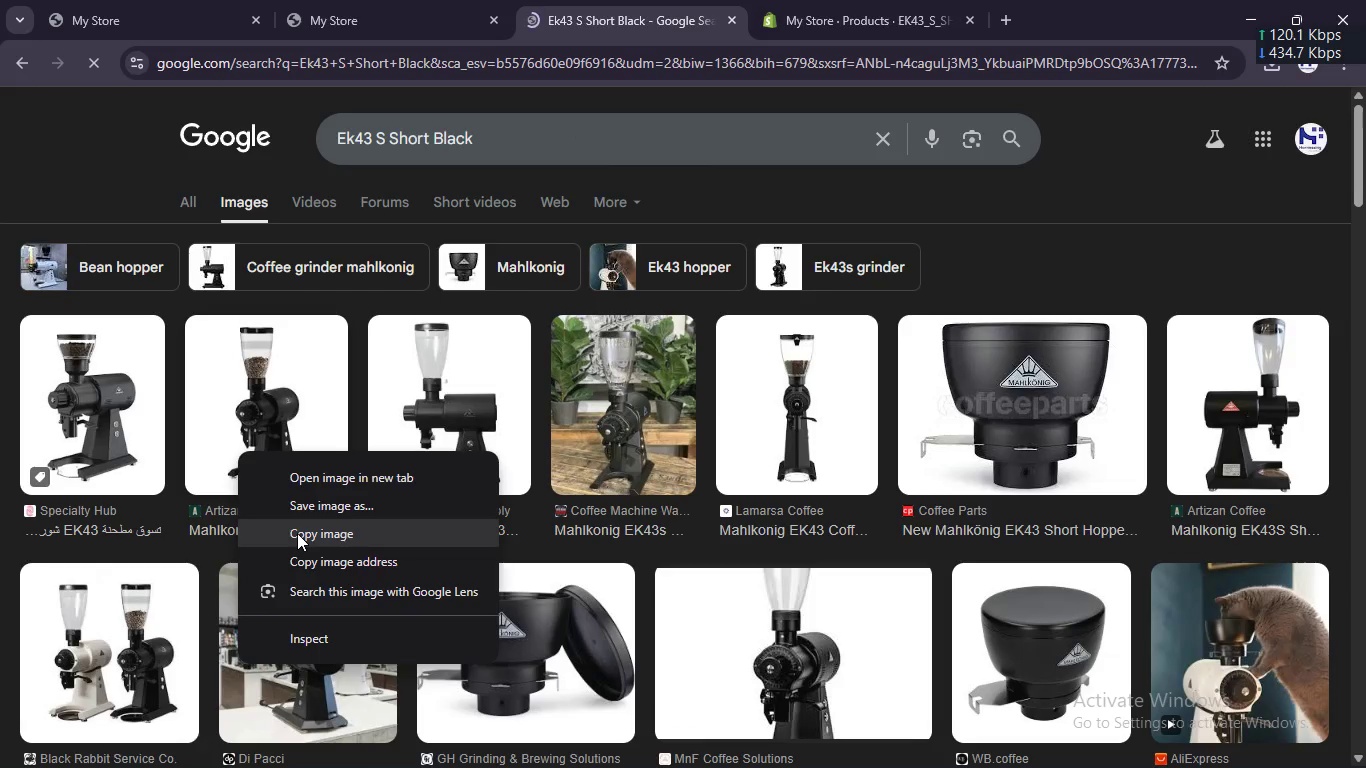 
left_click([304, 503])
 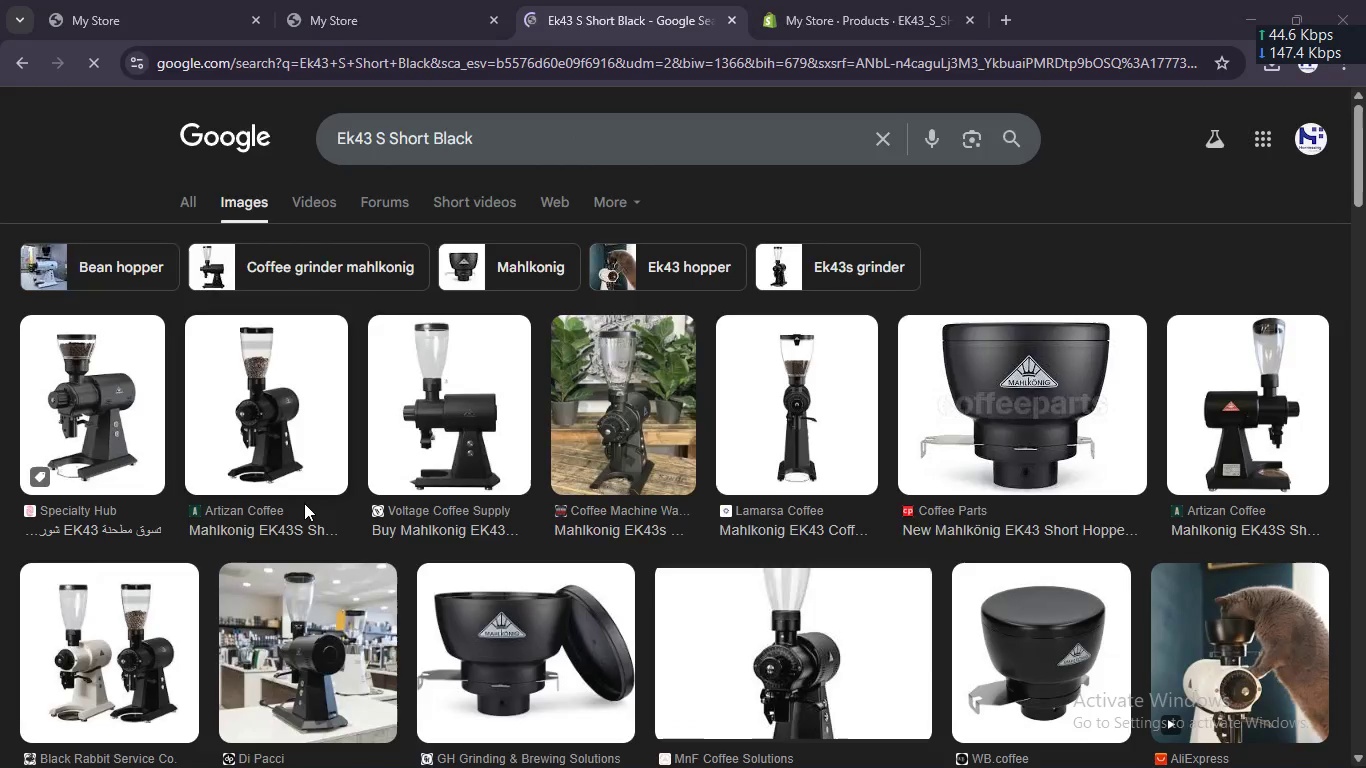 
key(Enter)
 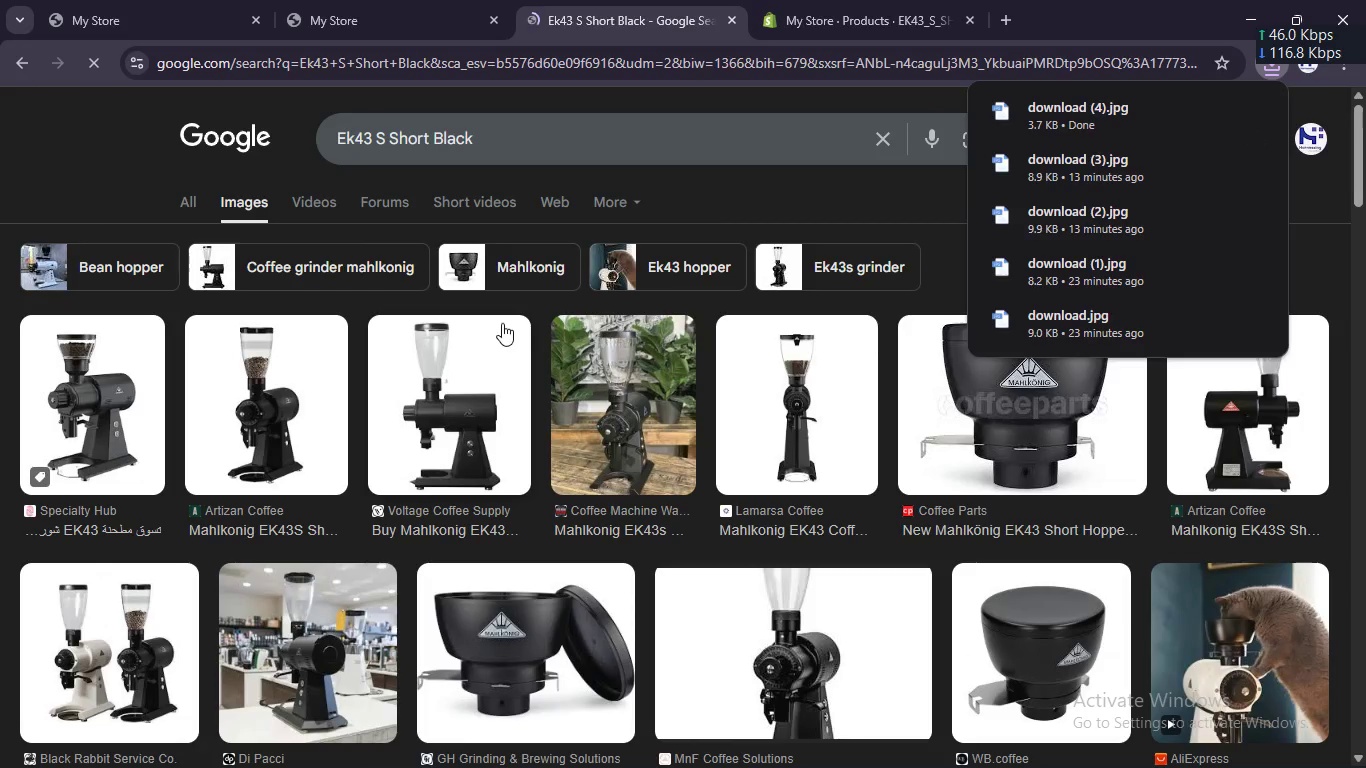 
right_click([467, 326])
 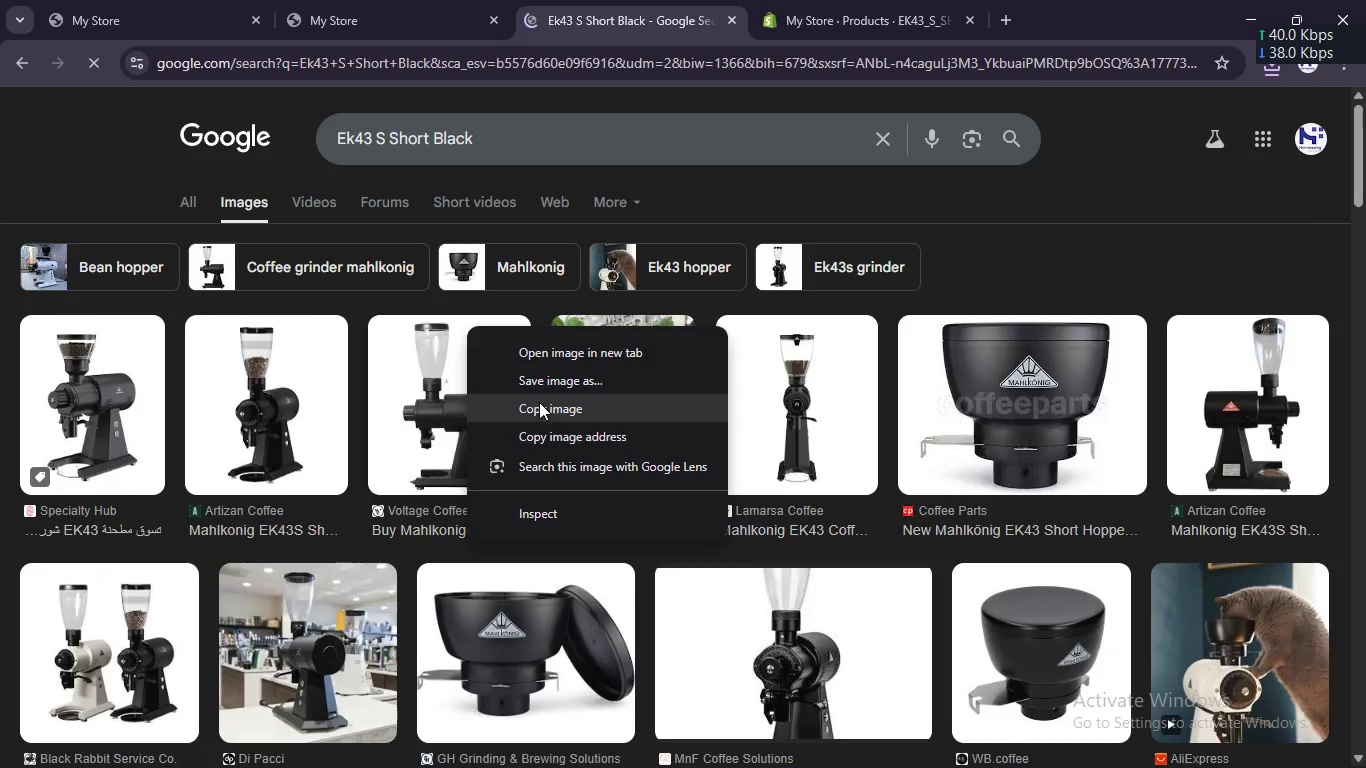 
left_click([539, 386])
 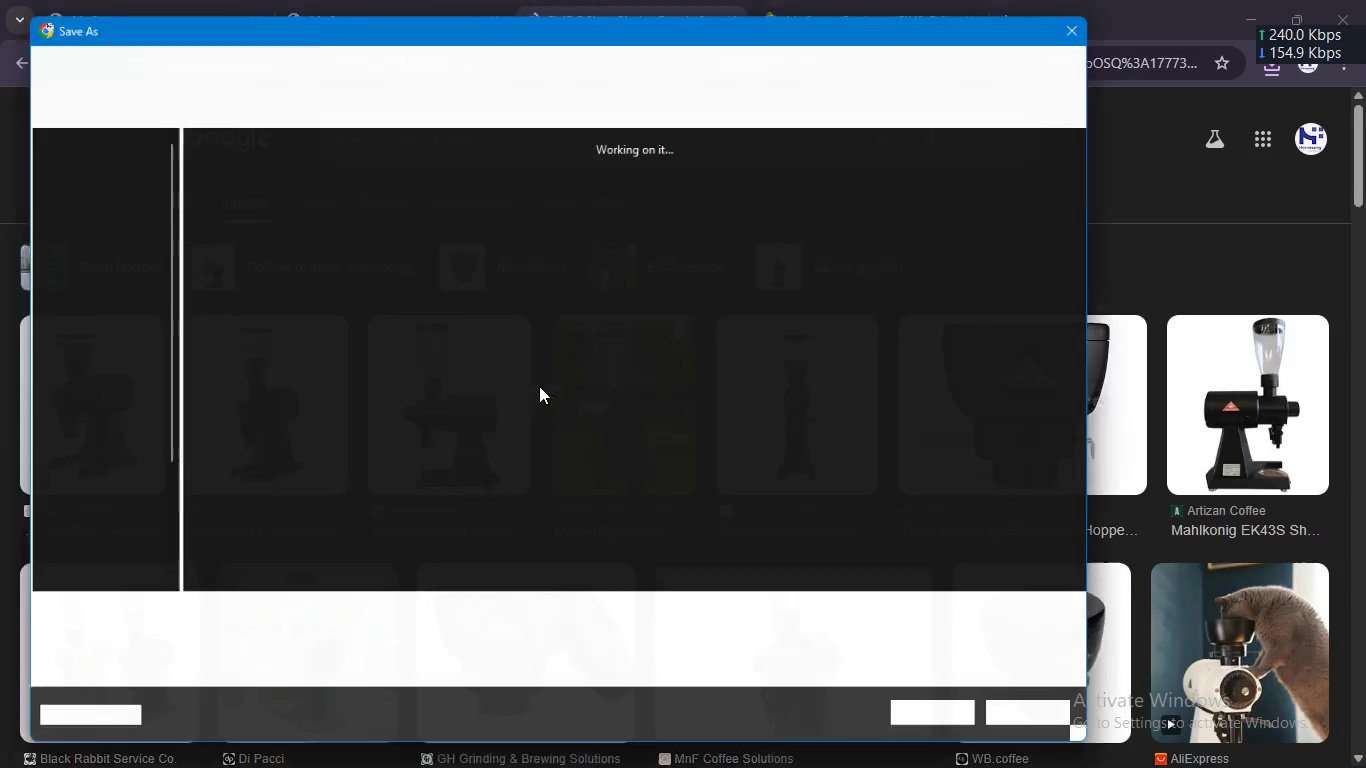 
key(Enter)
 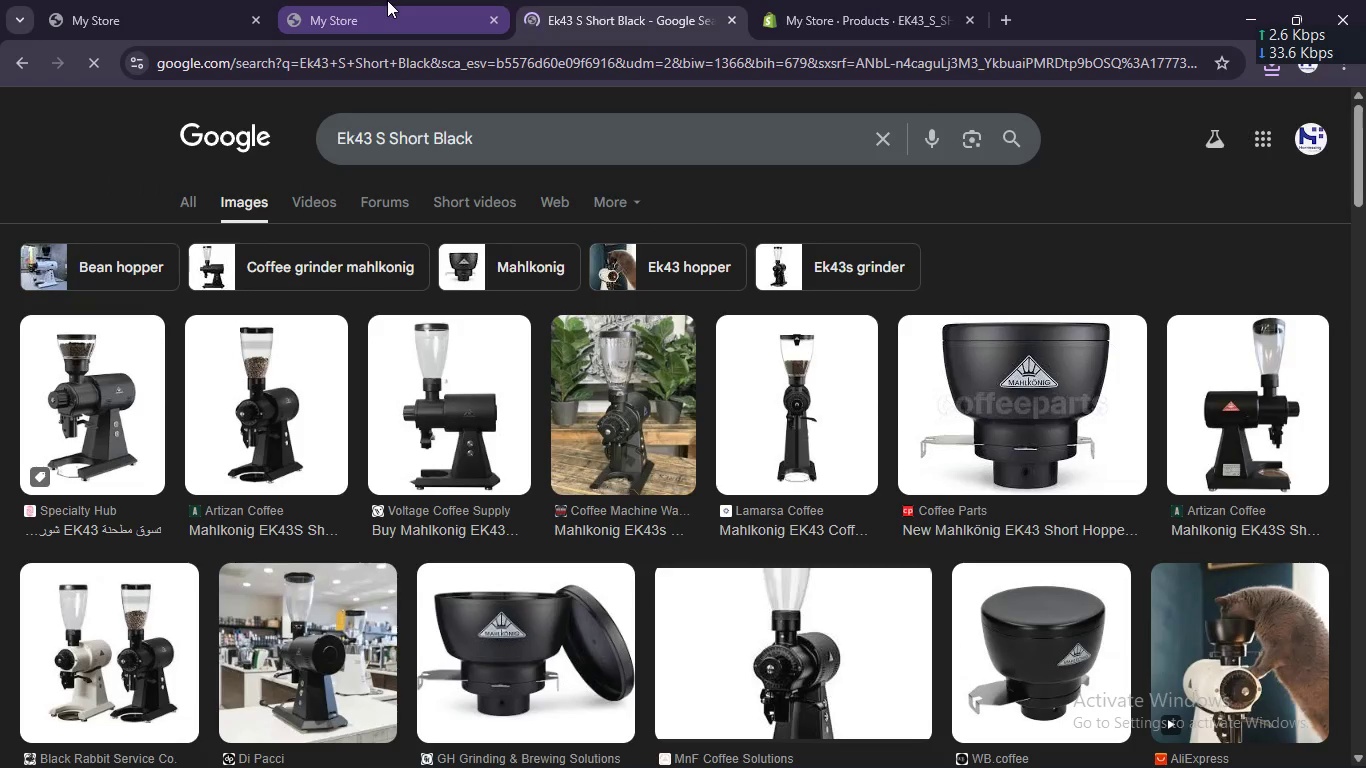 
left_click([381, 0])
 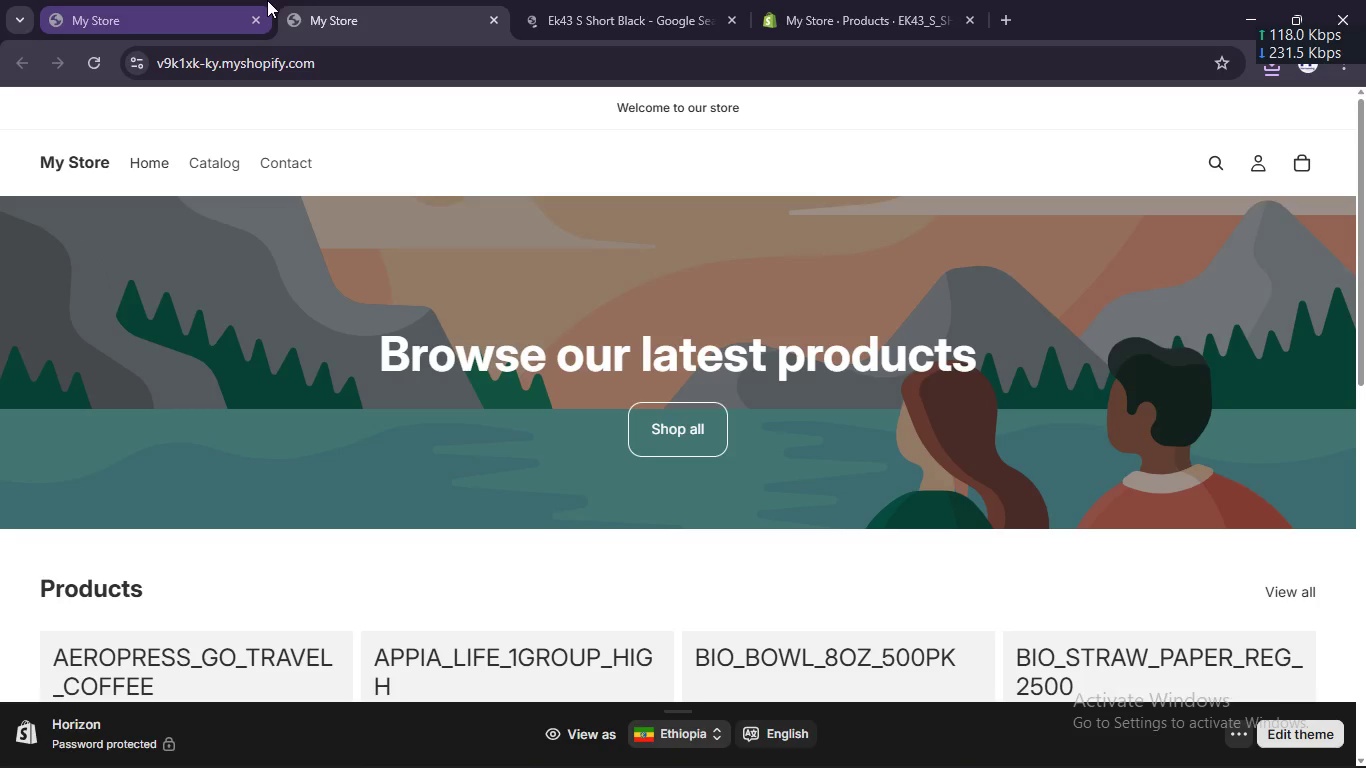 
scroll: coordinate [360, 438], scroll_direction: up, amount: 3.0
 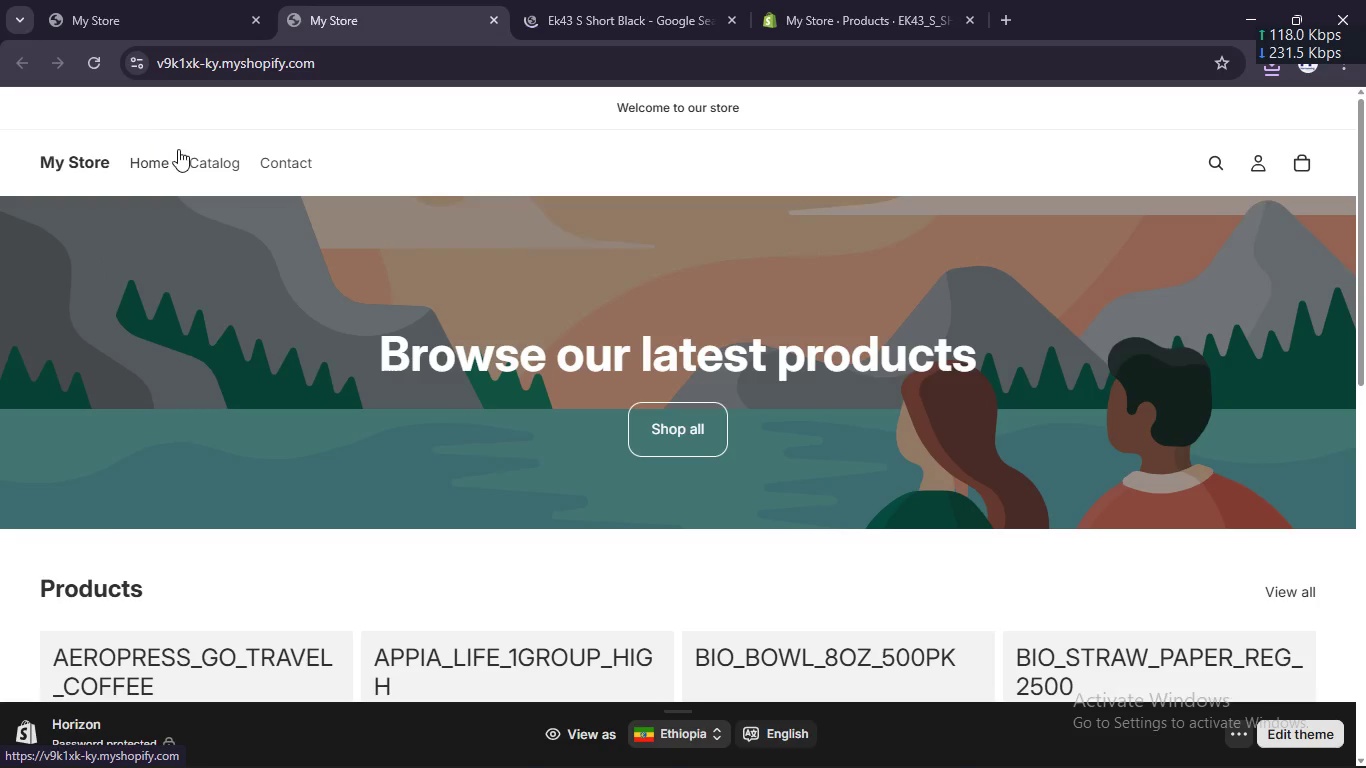 
left_click([179, 150])
 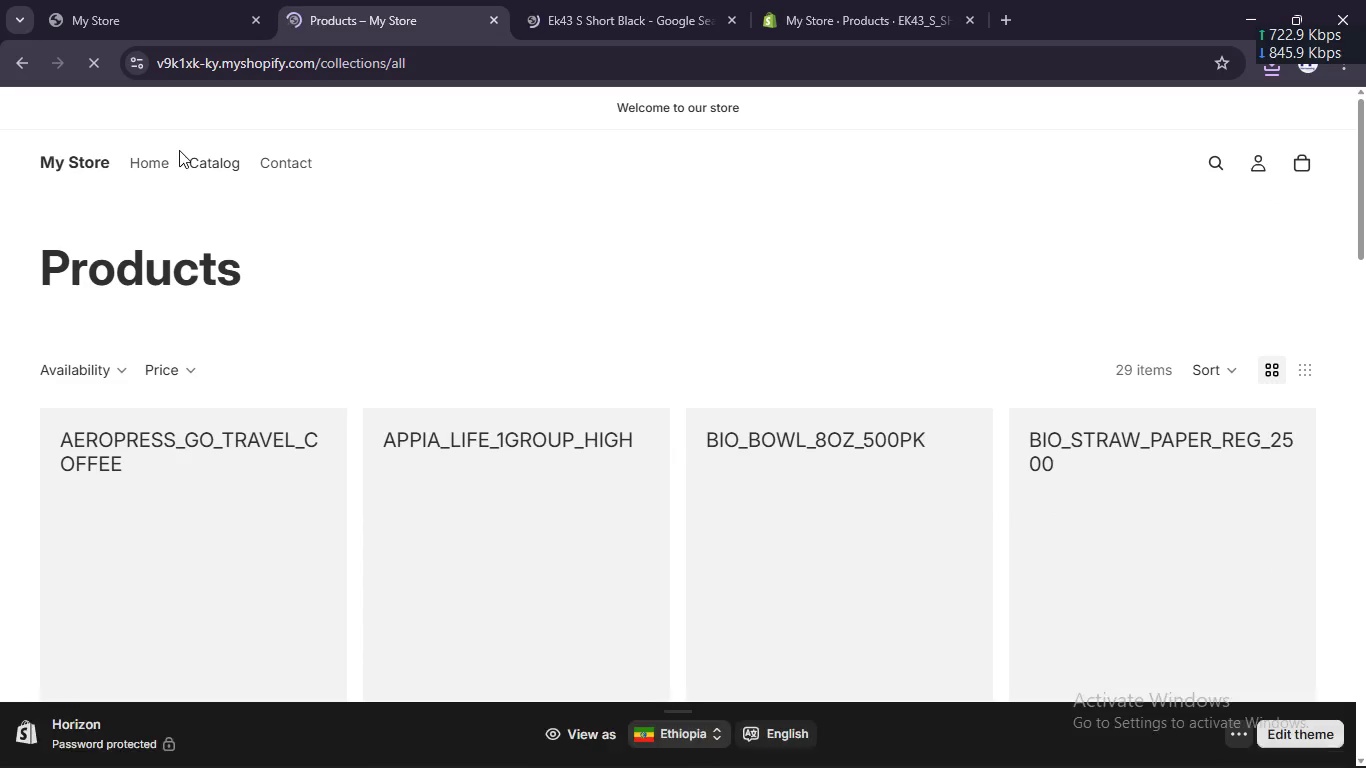 
scroll: coordinate [616, 314], scroll_direction: down, amount: 5.0
 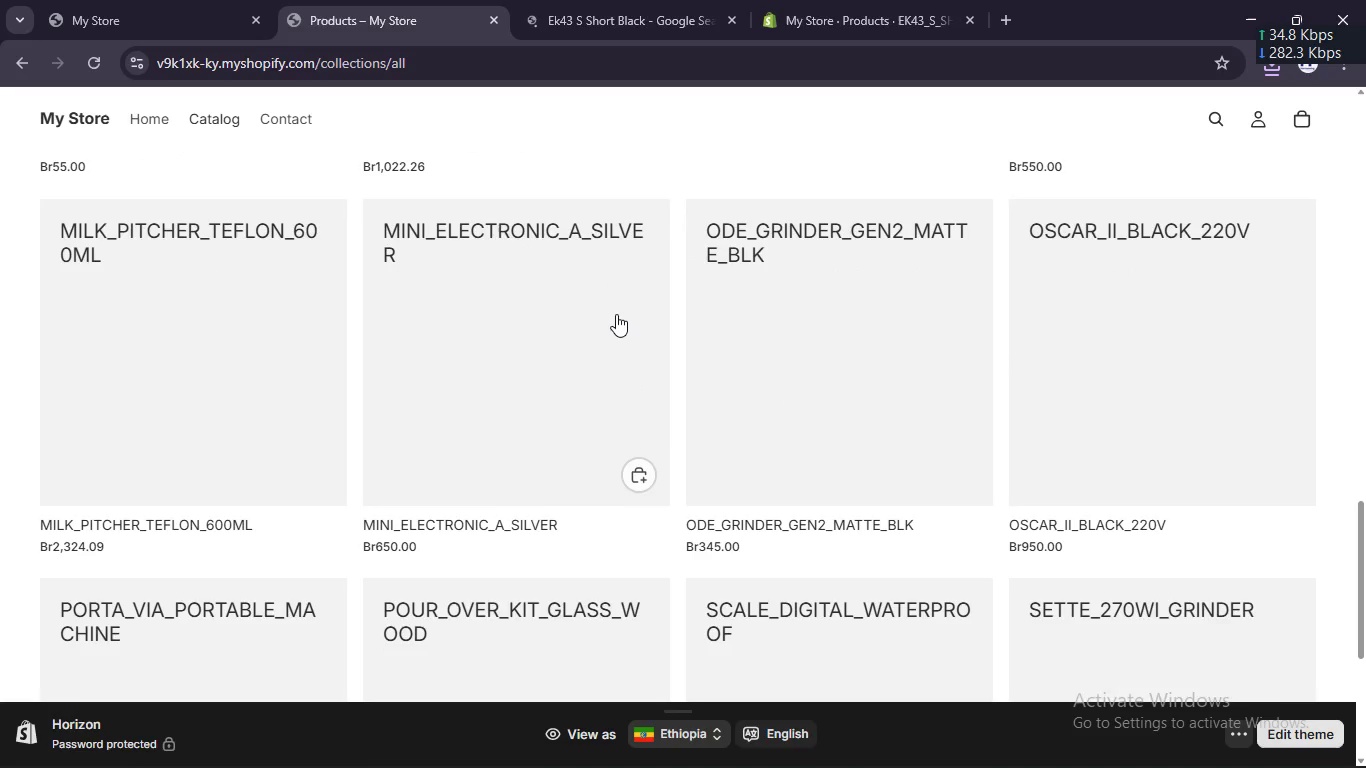 
scroll: coordinate [616, 314], scroll_direction: up, amount: 15.0
 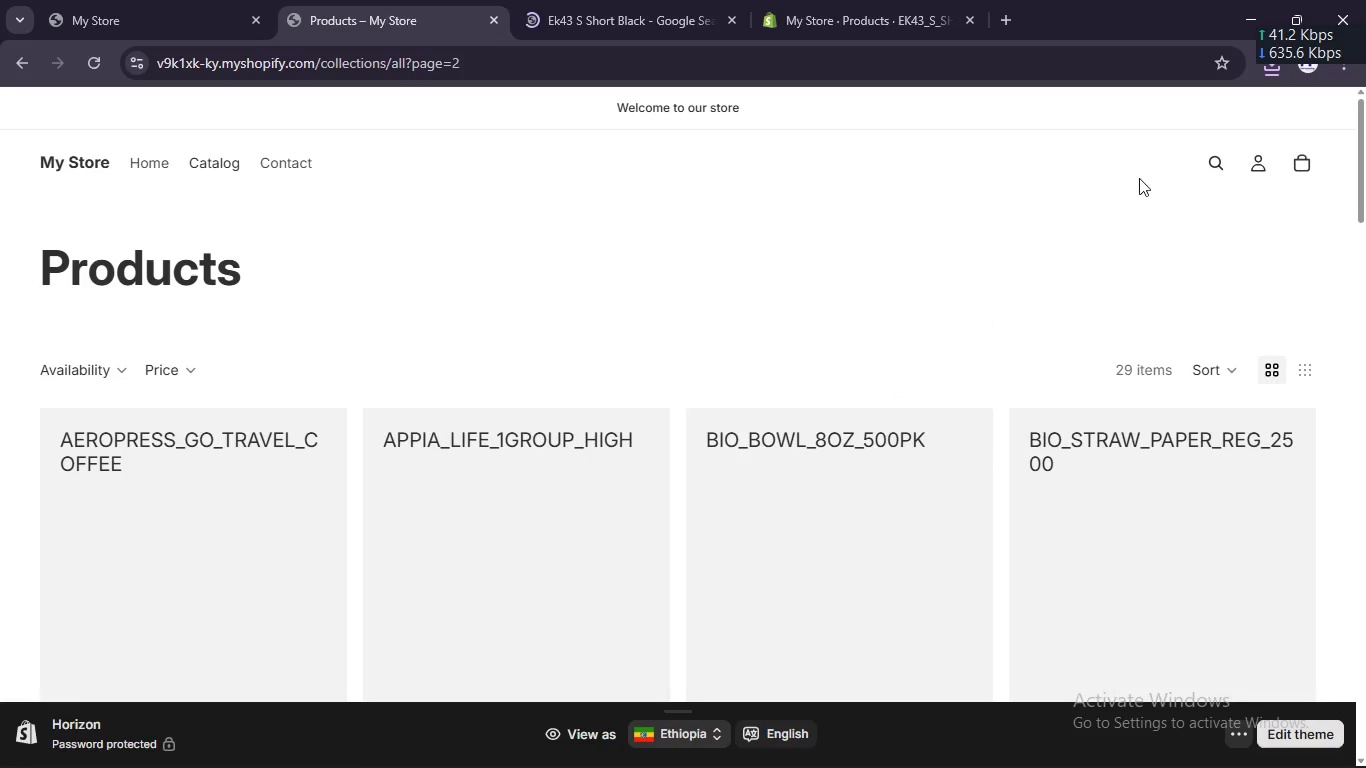 
left_click([413, 0])
 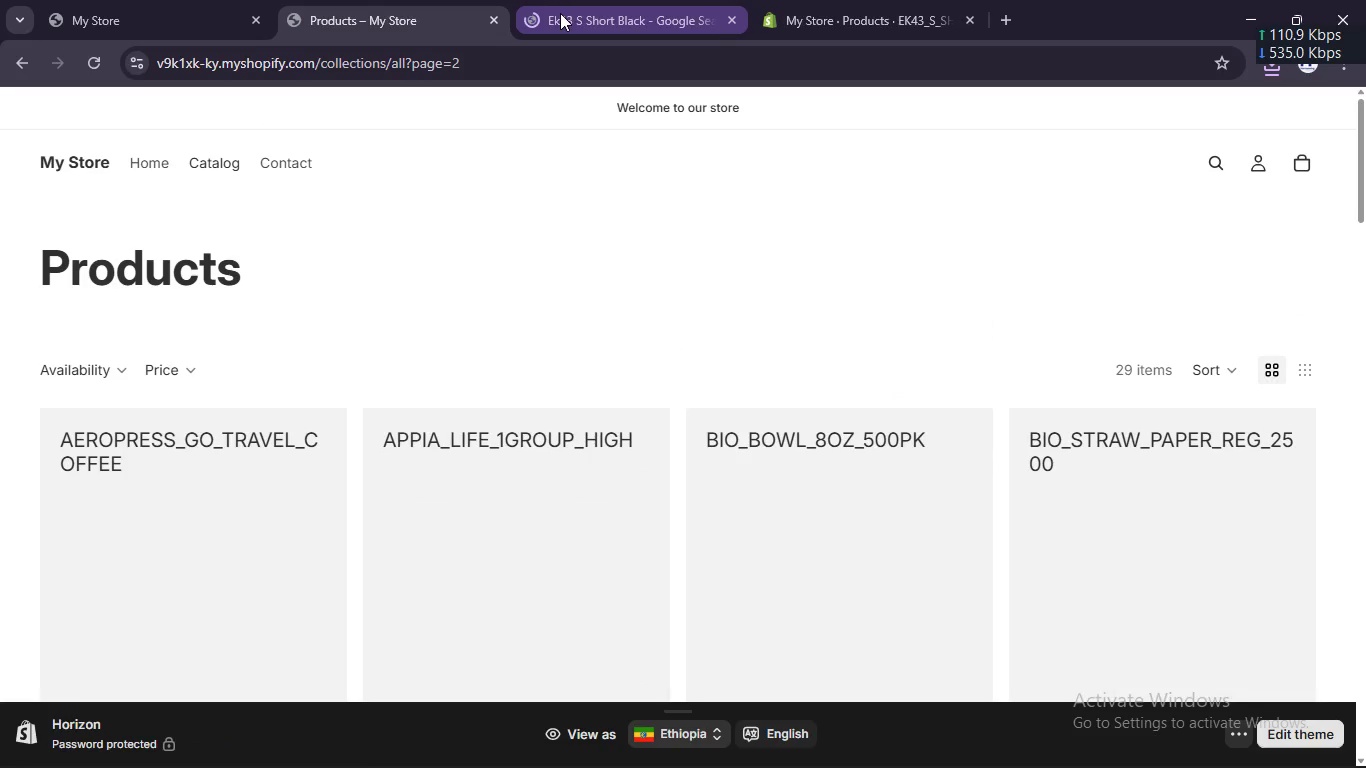 
left_click([558, 14])
 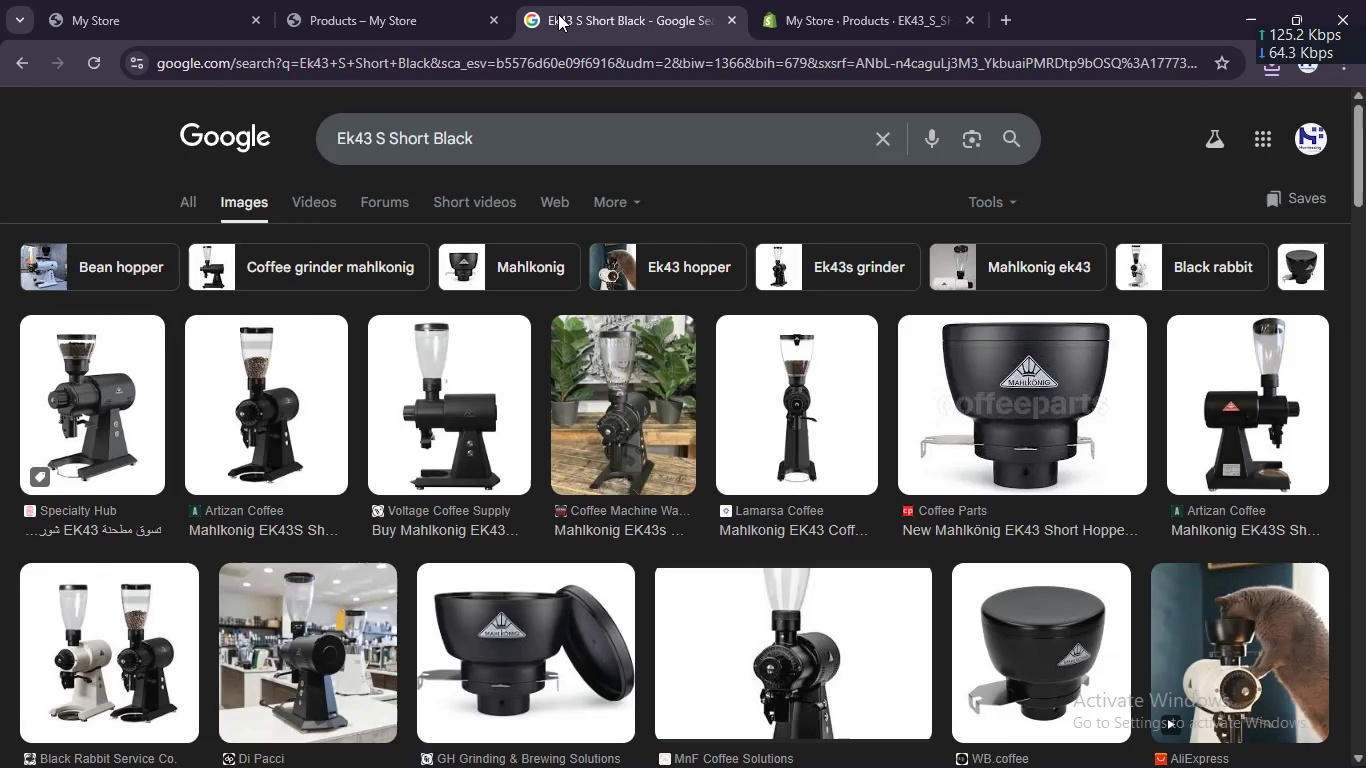 
wait(23.56)
 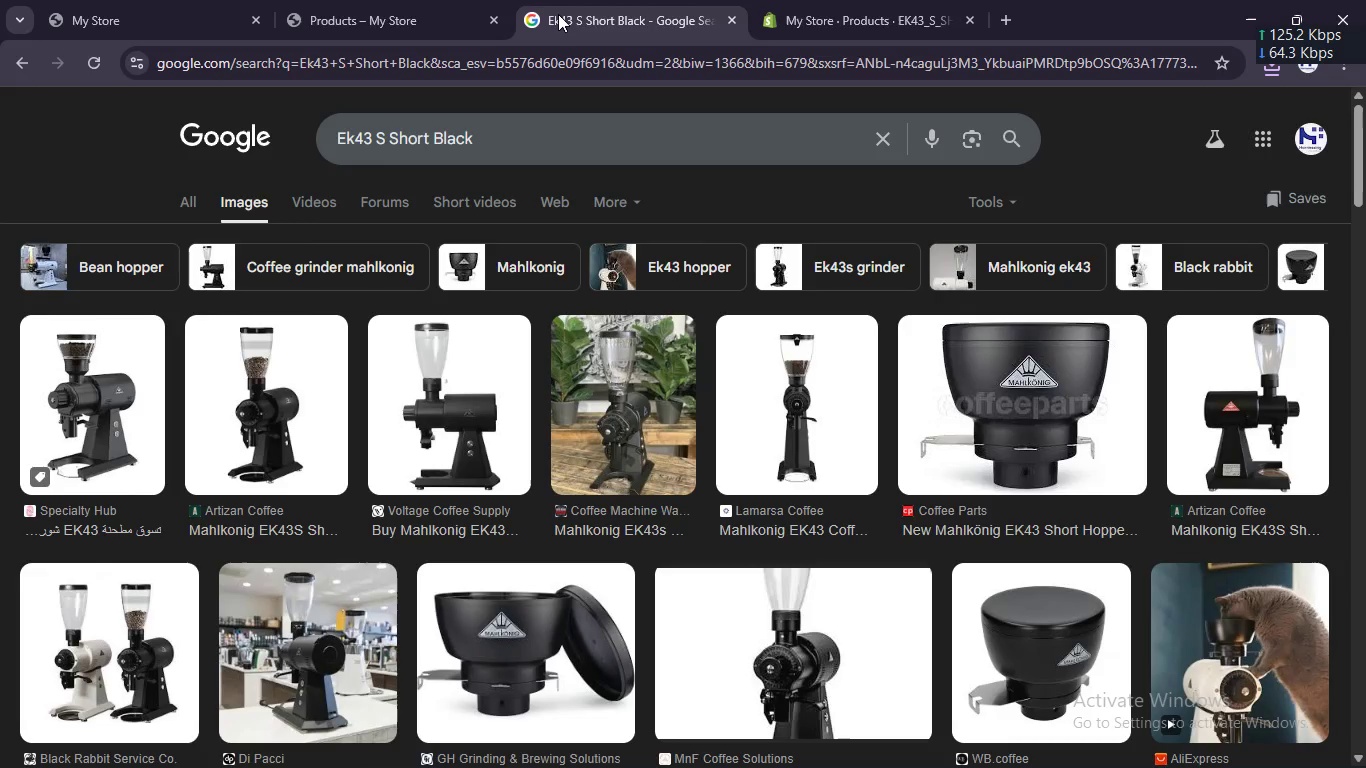 
left_click([409, 0])
 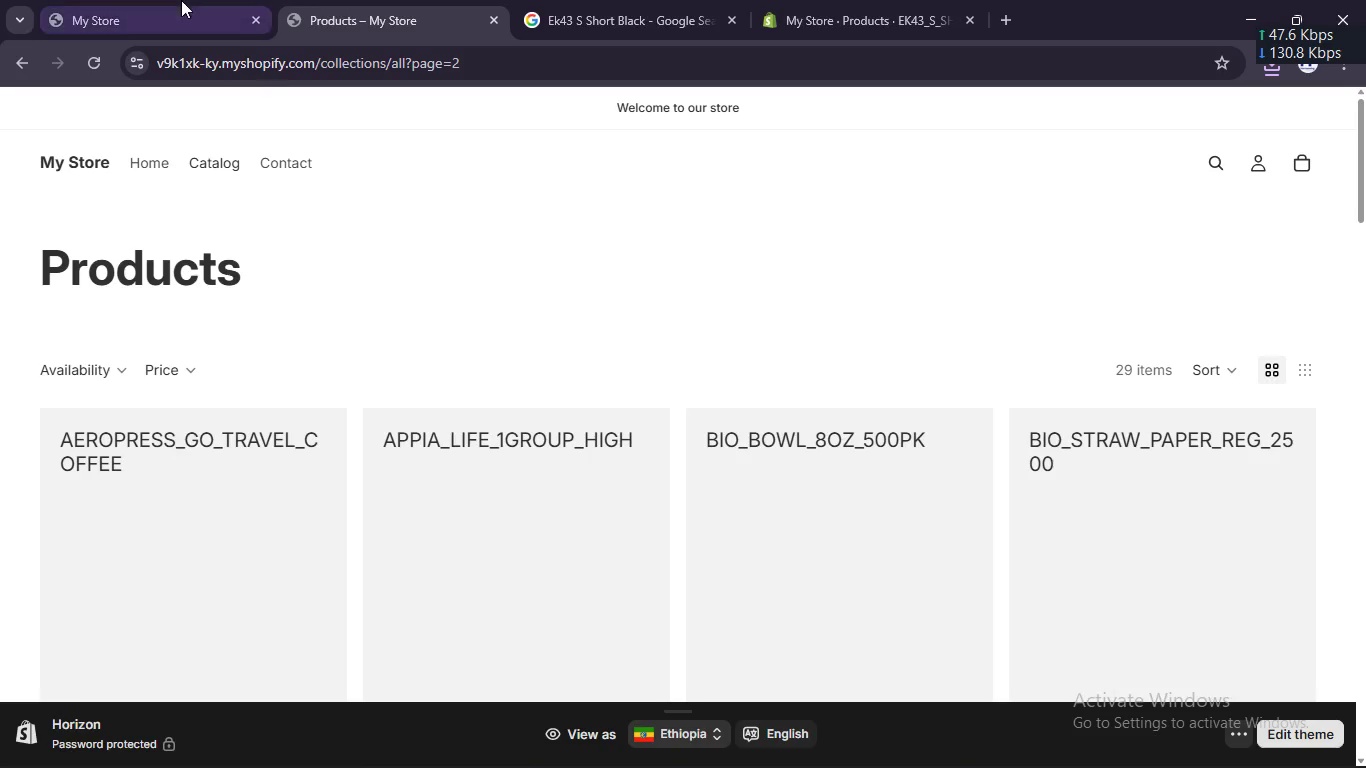 
left_click([179, 0])
 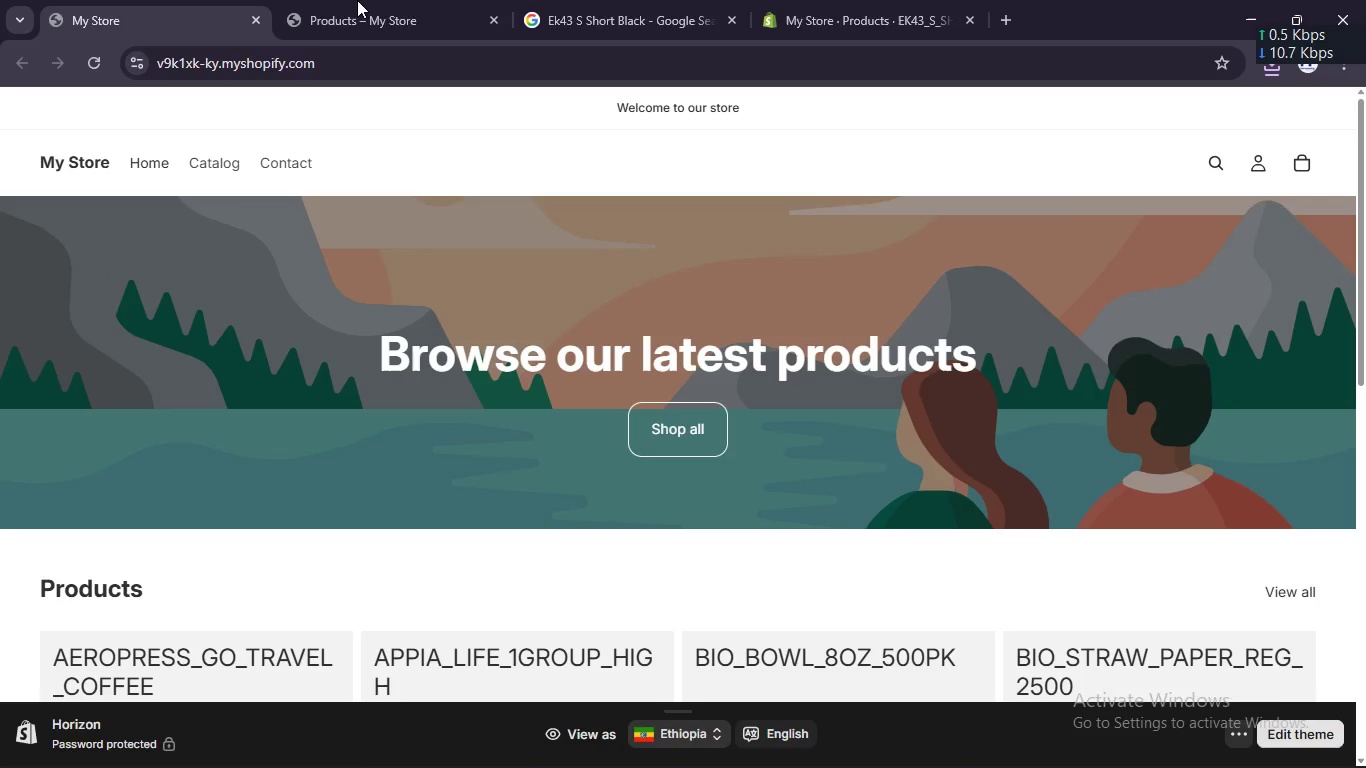 
left_click([355, 0])
 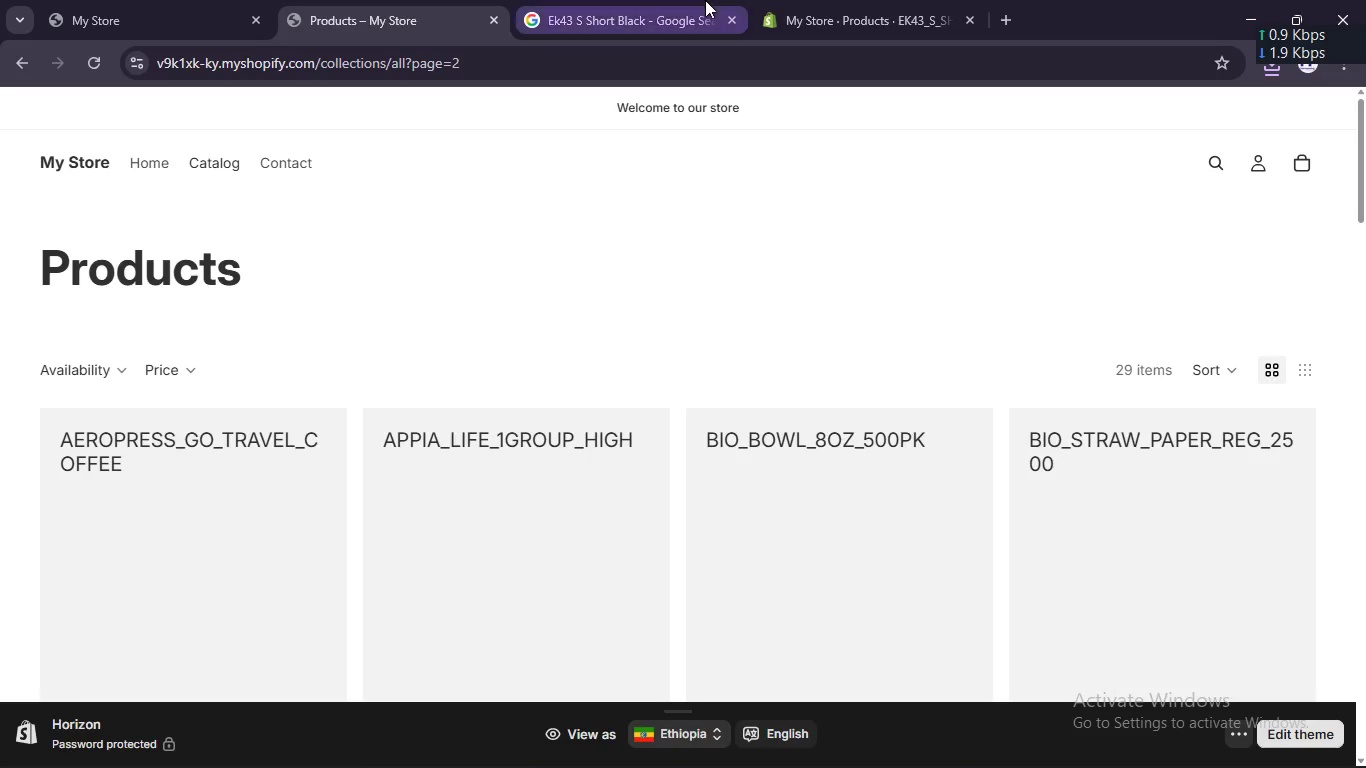 
left_click([812, 4])
 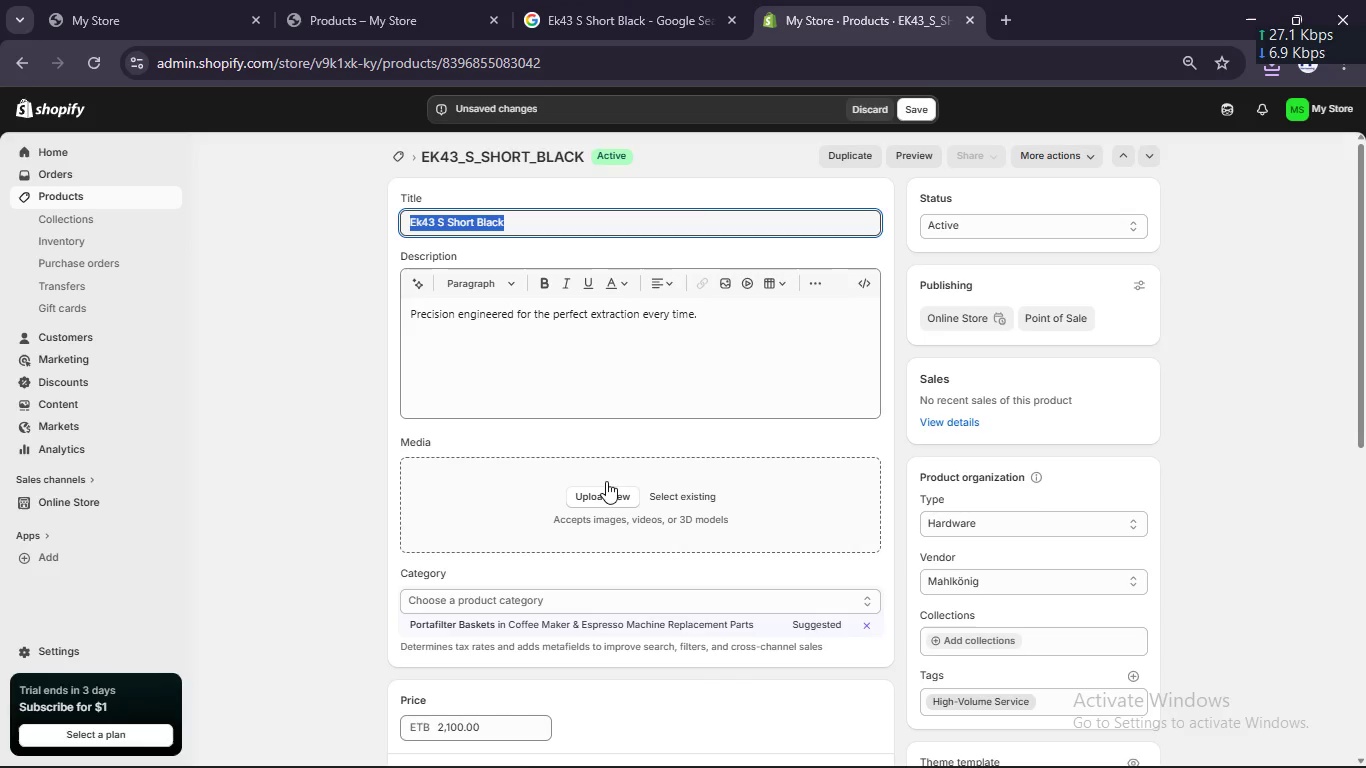 
left_click([602, 502])
 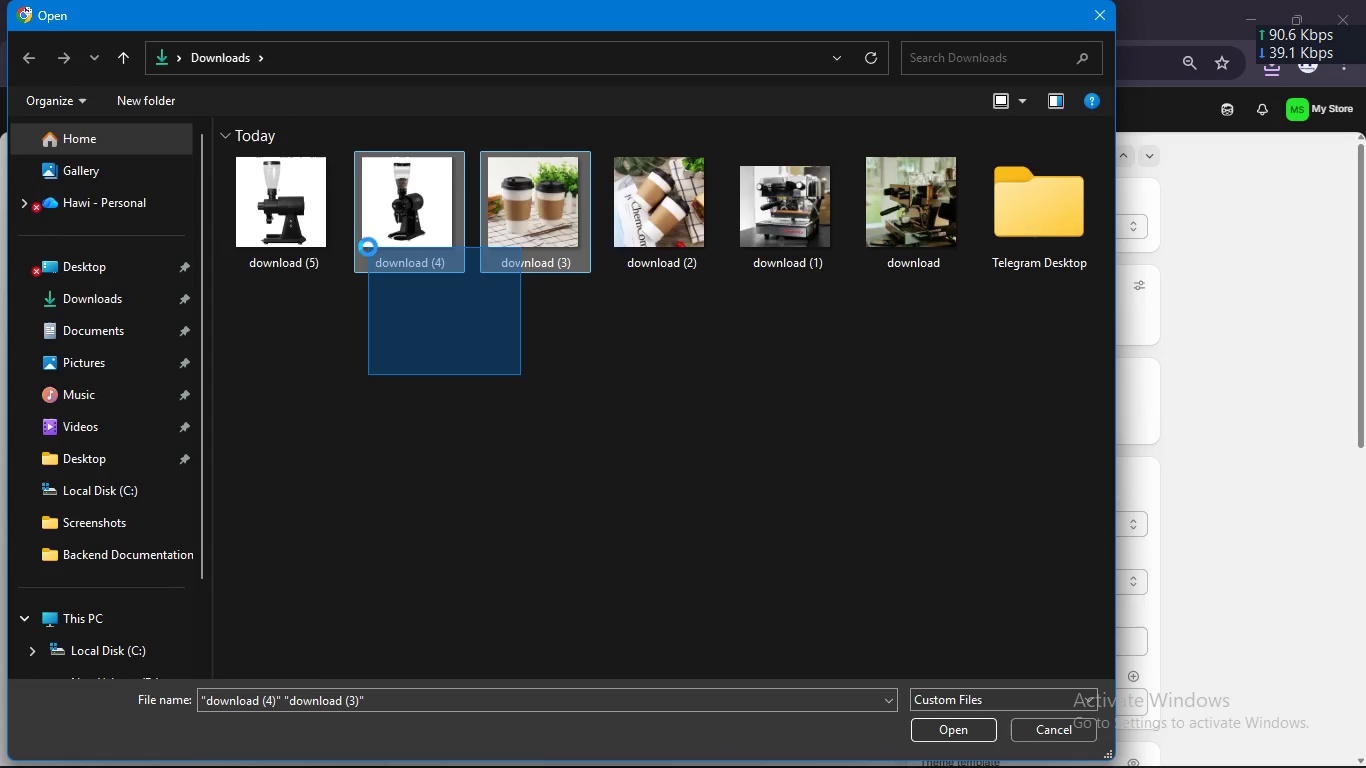 
left_click([266, 328])
 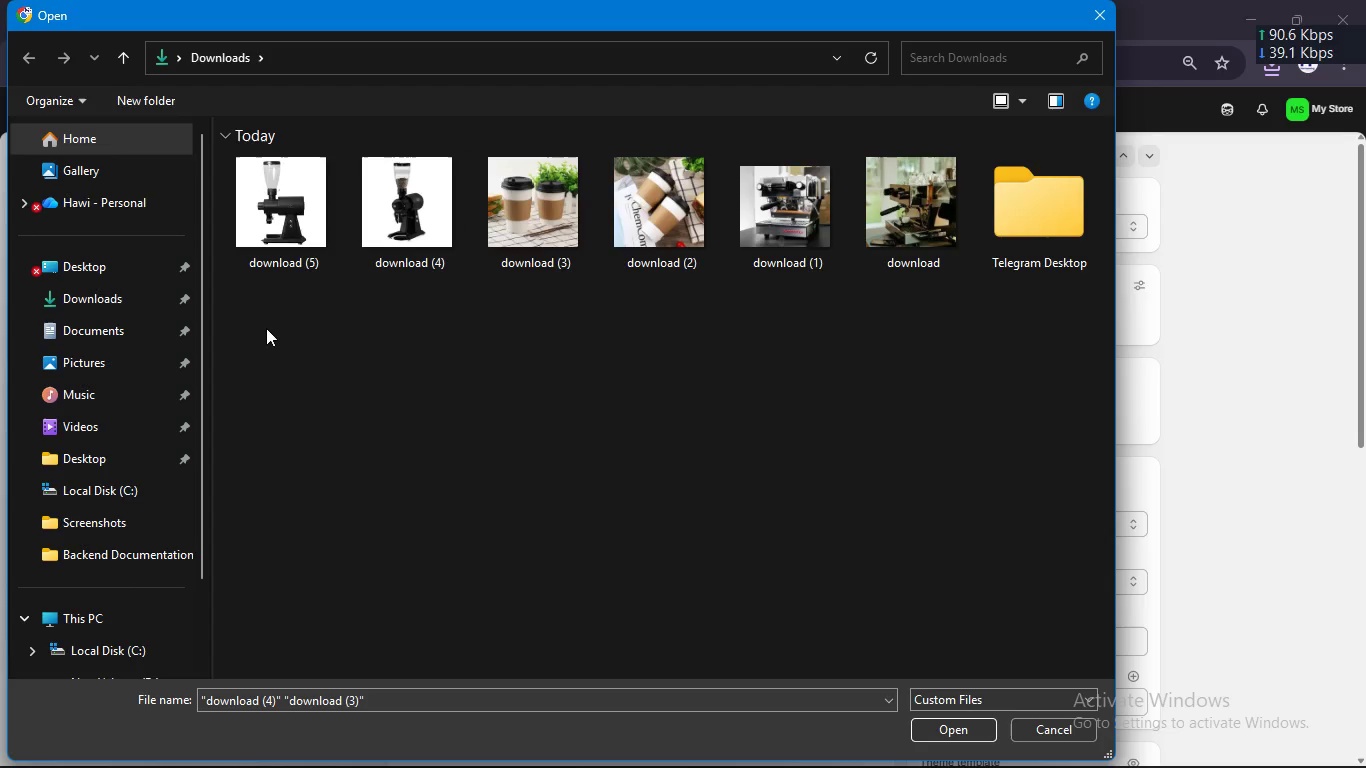 
left_click_drag(start_coordinate=[266, 328], to_coordinate=[433, 147])
 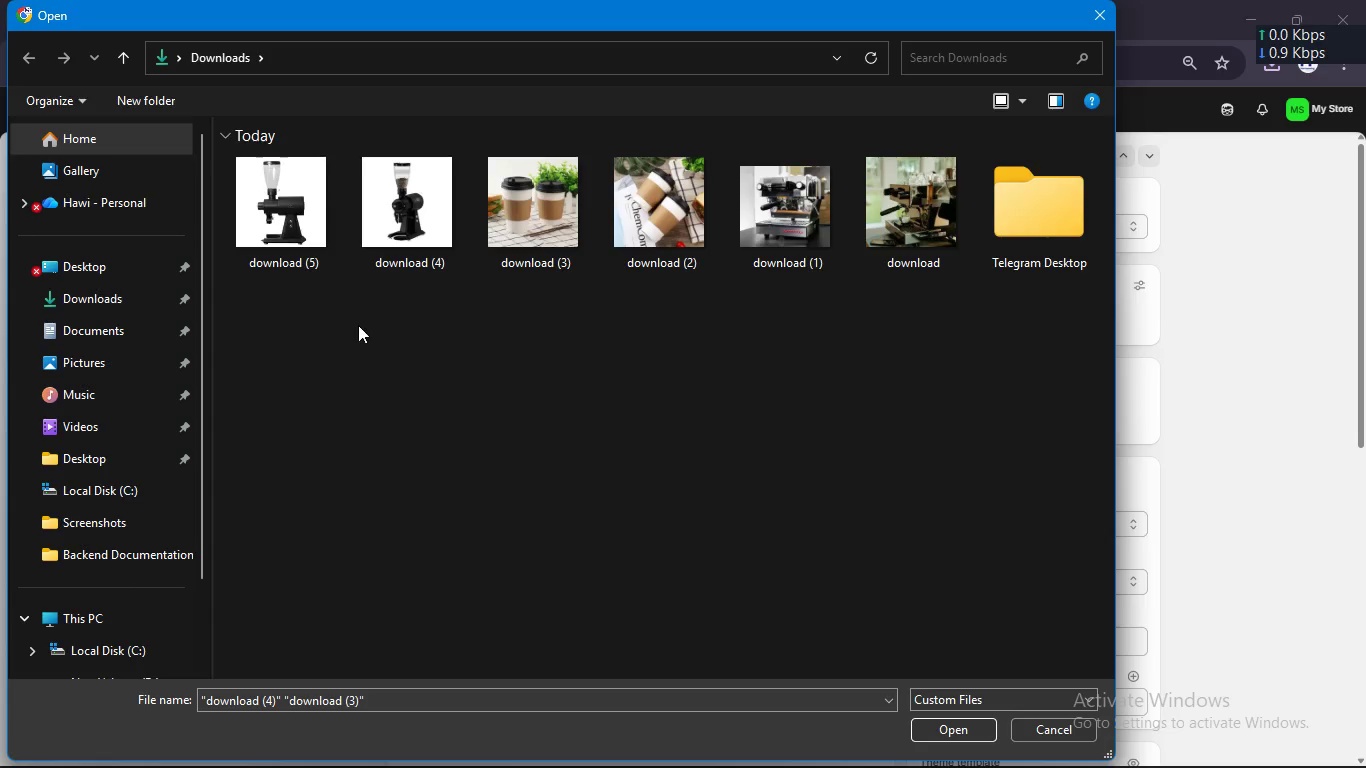 
left_click([358, 325])
 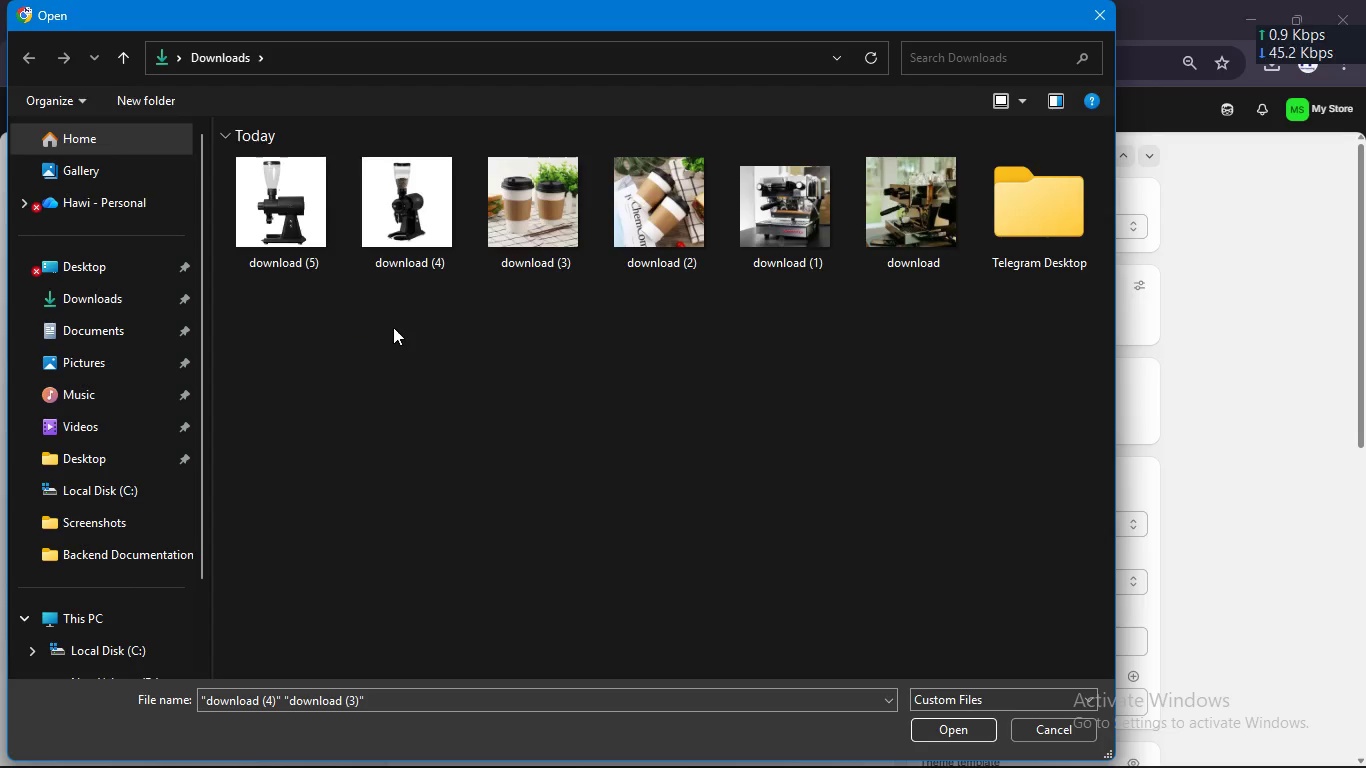 
left_click_drag(start_coordinate=[393, 327], to_coordinate=[268, 227])
 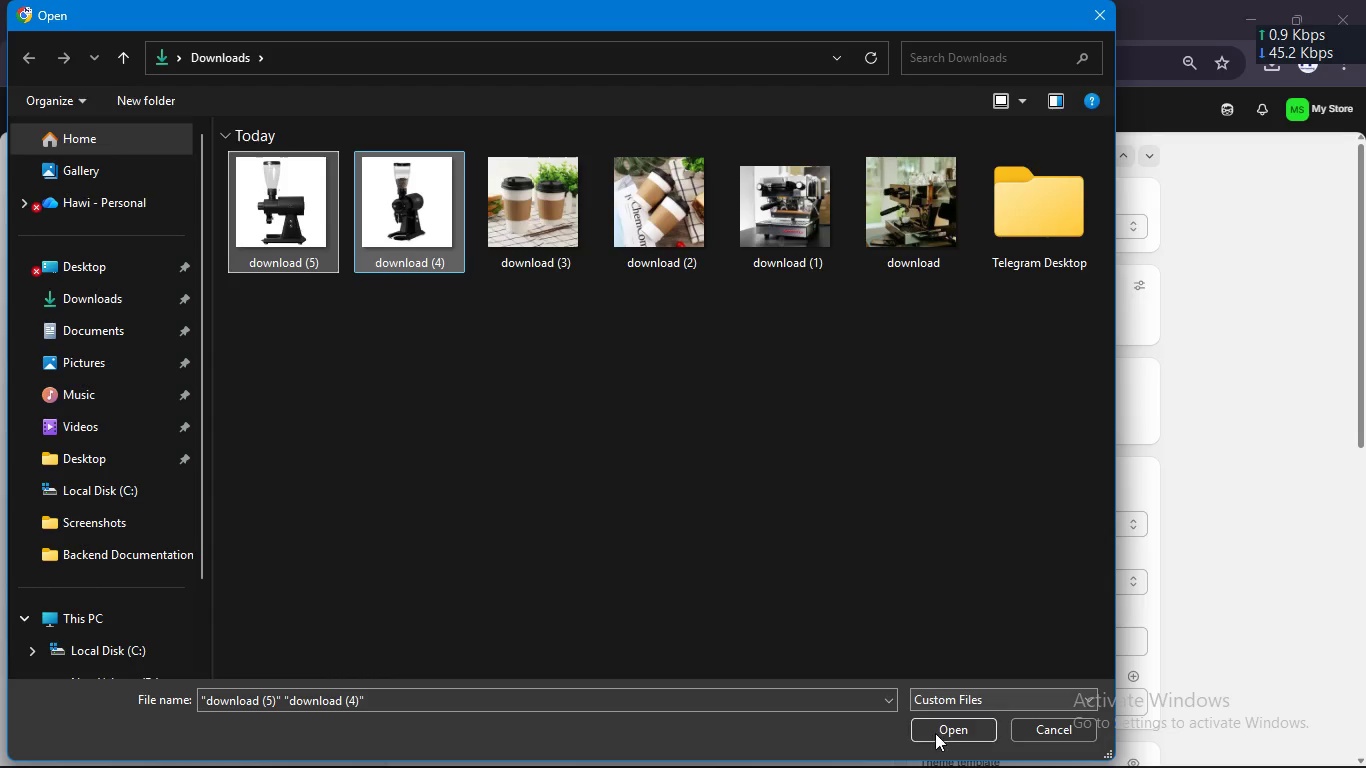 
left_click([935, 734])
 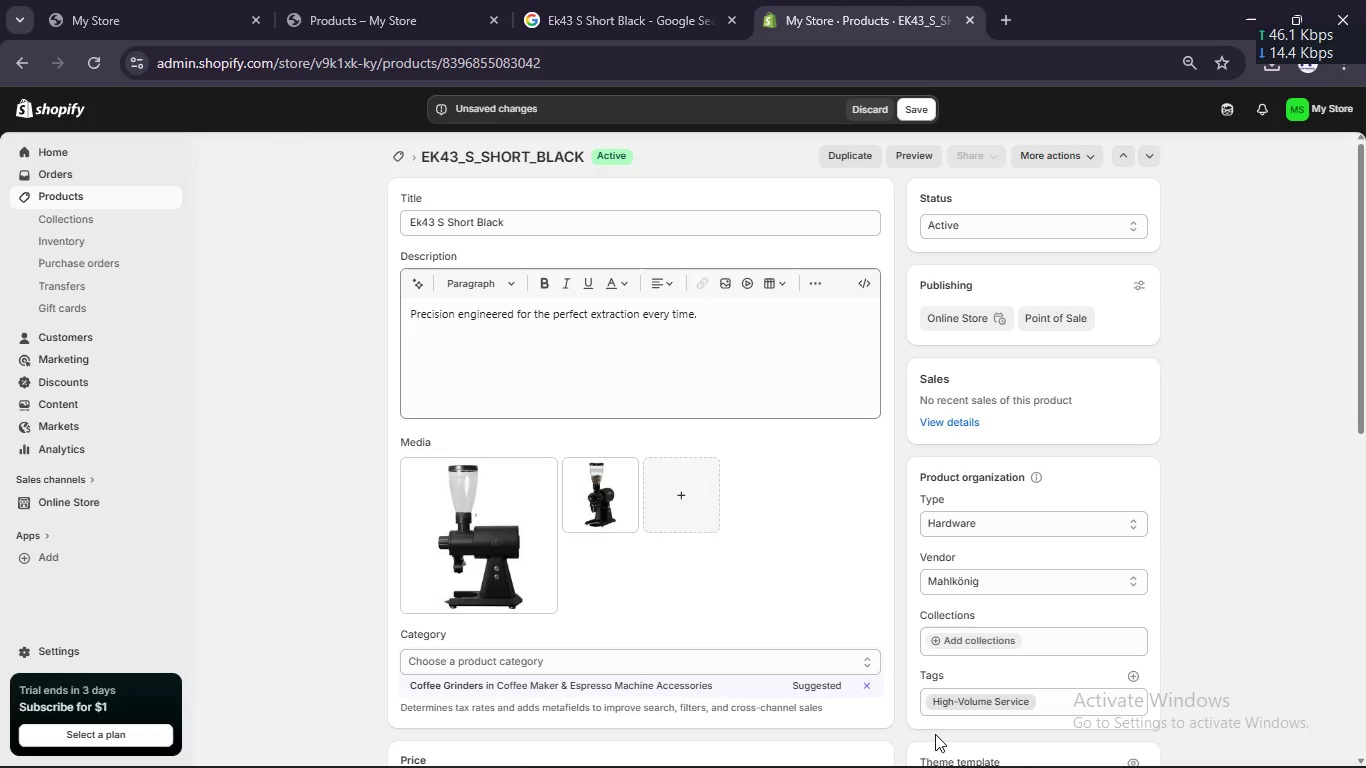 
wait(17.47)
 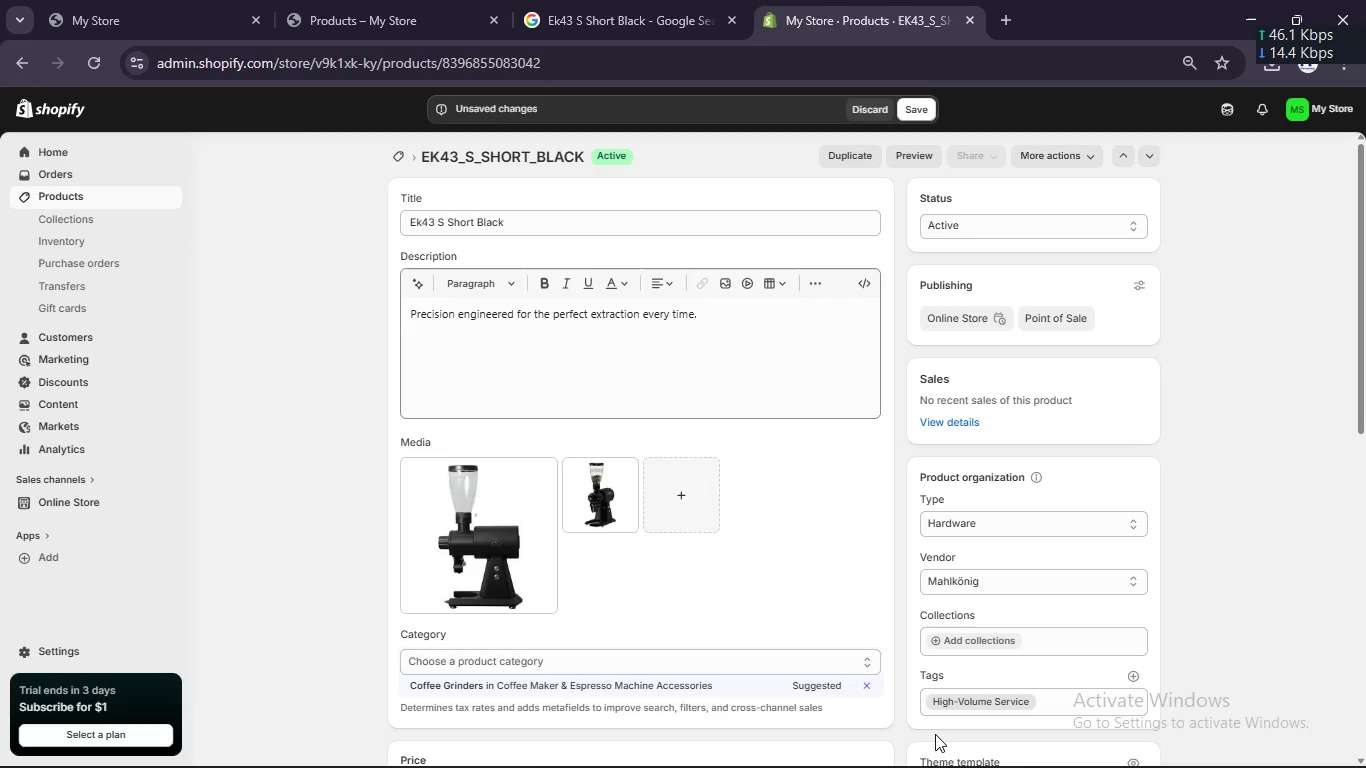 
left_click([714, 315])
 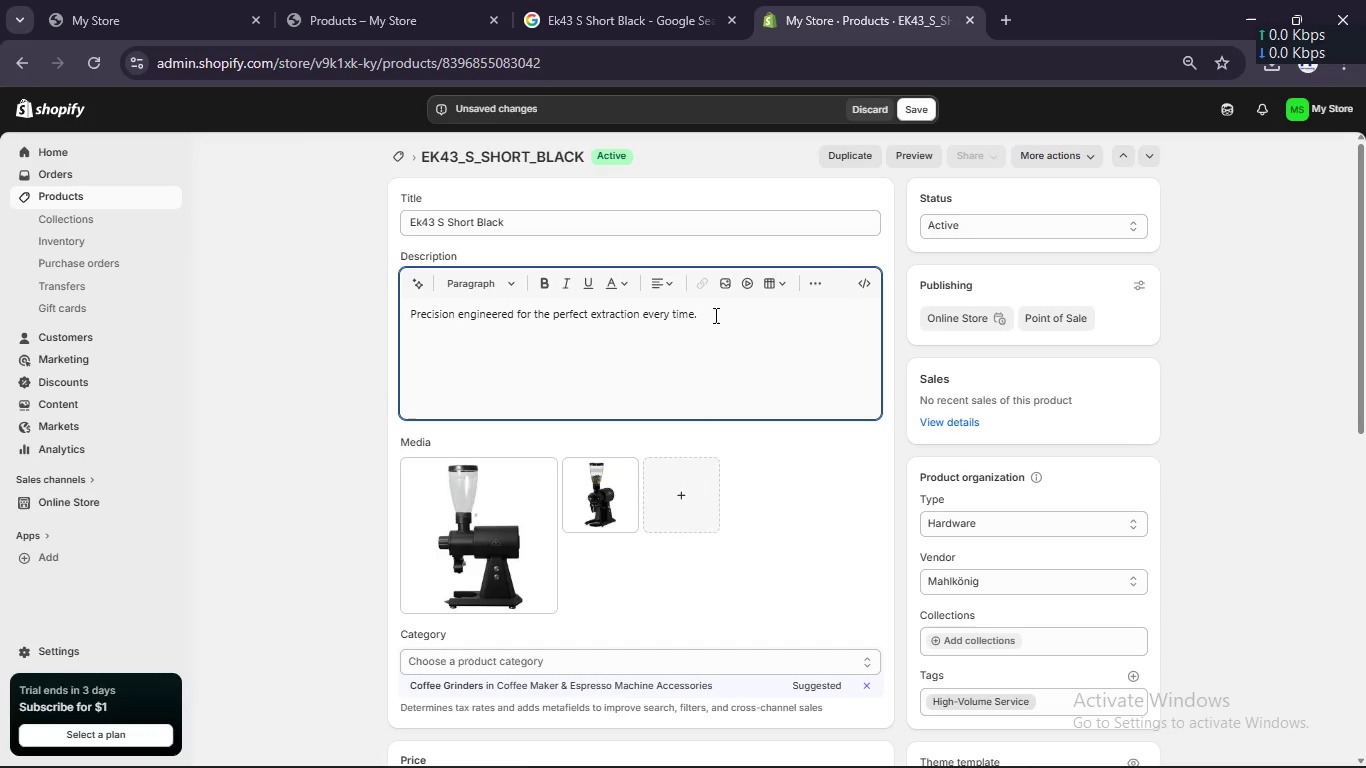 
wait(8.77)
 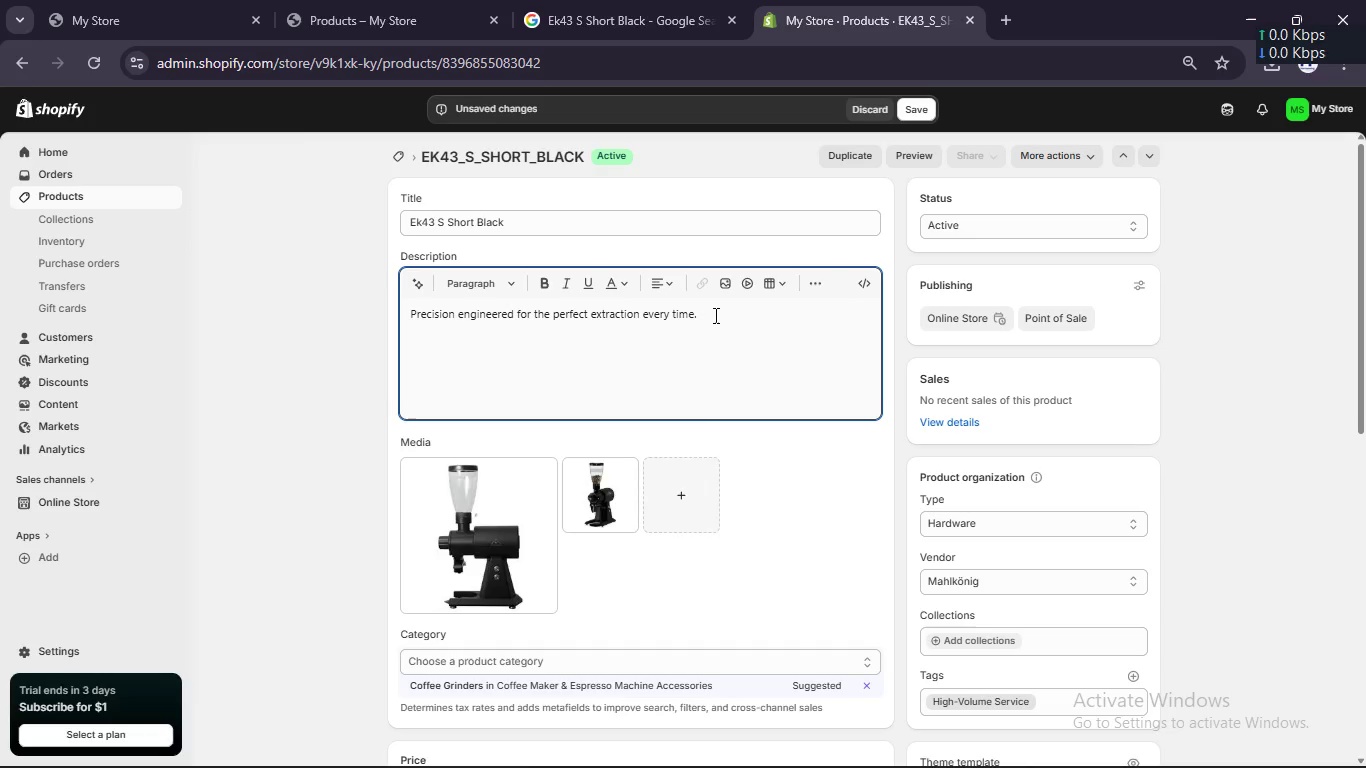 
key(Control+ControlLeft)
 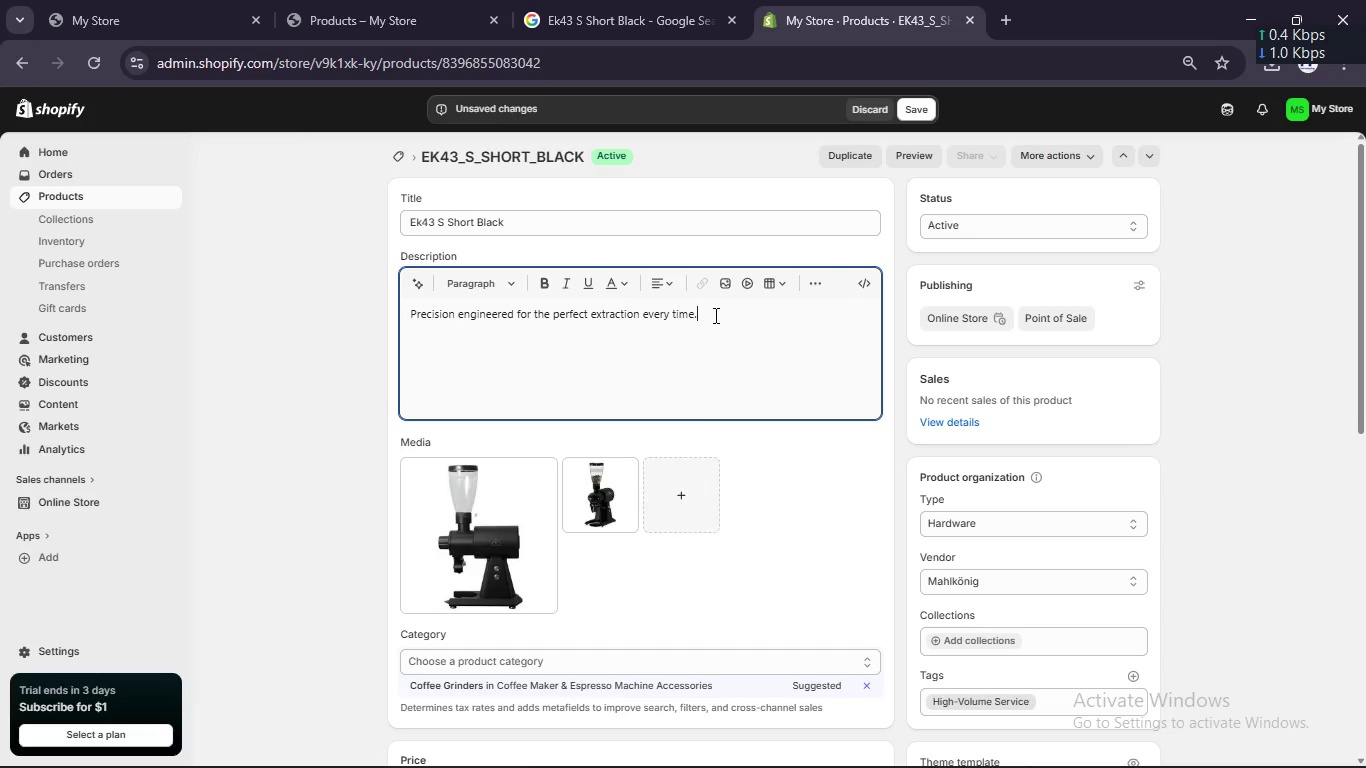 
key(Control+A)
 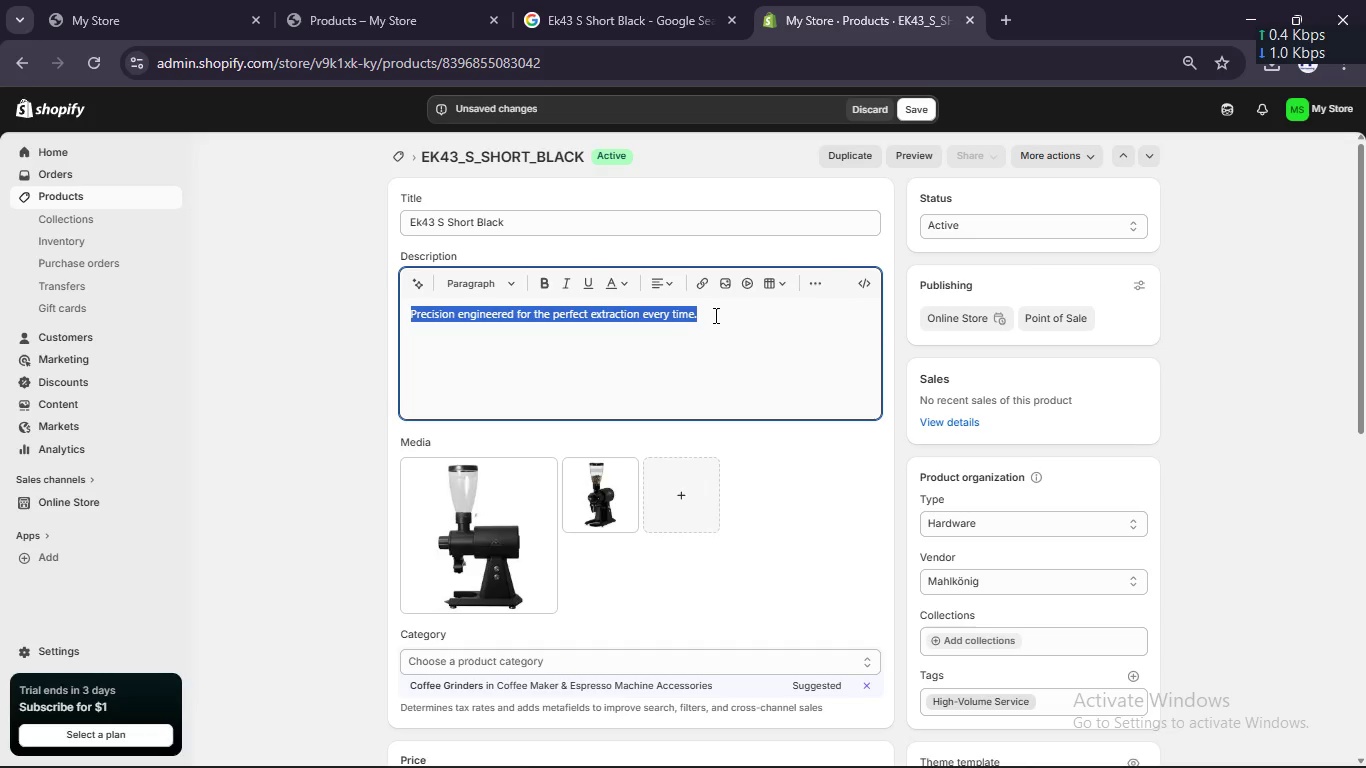 
type(Proffe)
key(Backspace)
key(Backspace)
type(essional Grade Hardware for Mbile Baristas)
 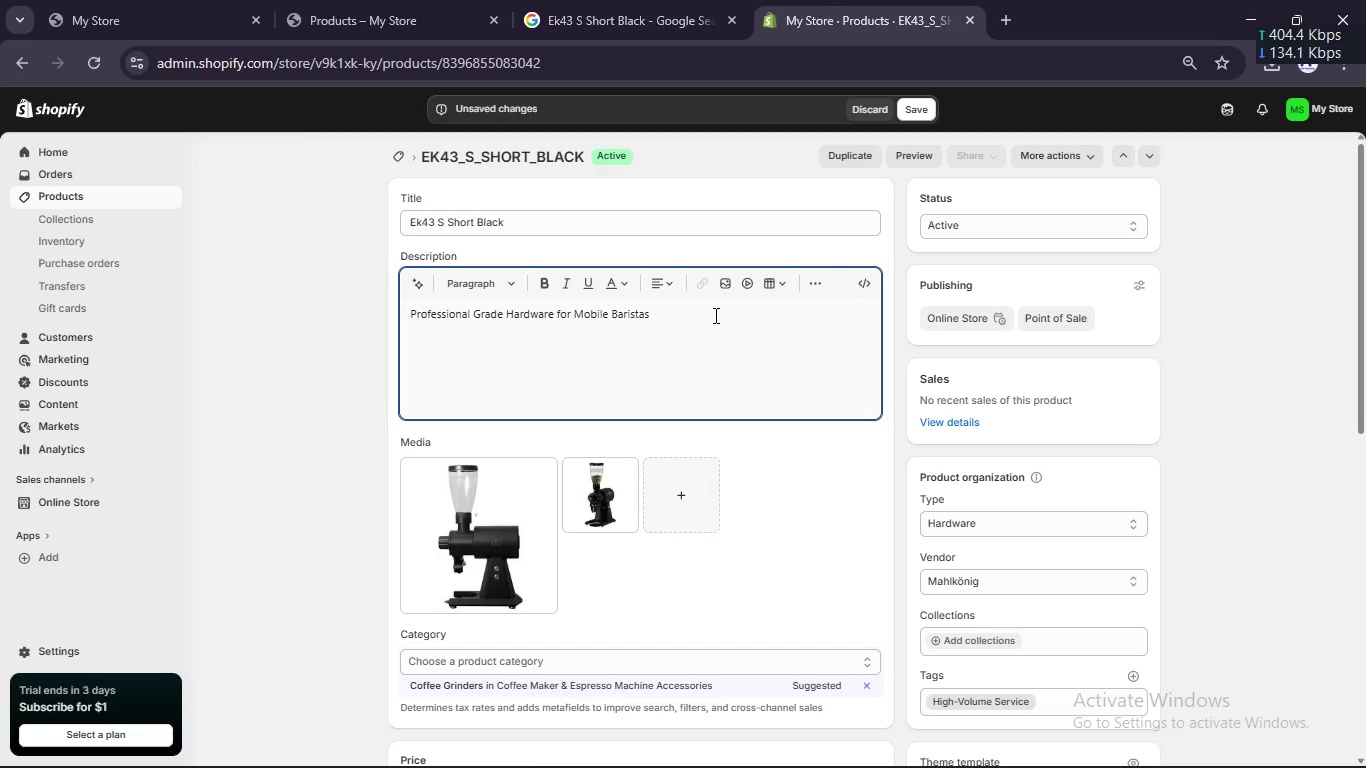 
key(Enter)
 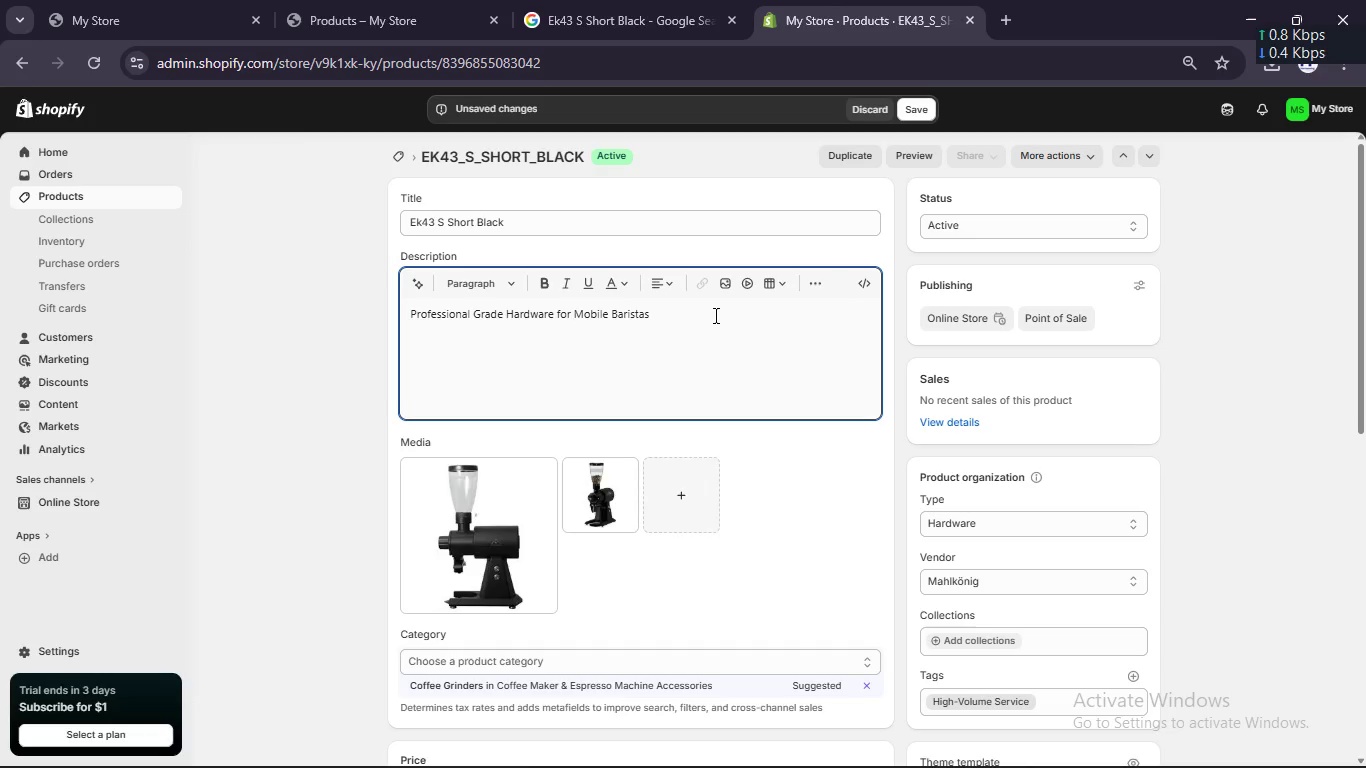 
type(Precision enginn)
key(Backspace)
type(eered for the pj)
key(Backspace)
type(rojrc)
key(Backspace)
key(Backspace)
type(ect )
key(Backspace)
key(Backspace)
key(Backspace)
key(Backspace)
key(Backspace)
key(Backspace)
key(Backspace)
type(erfect extration every)
 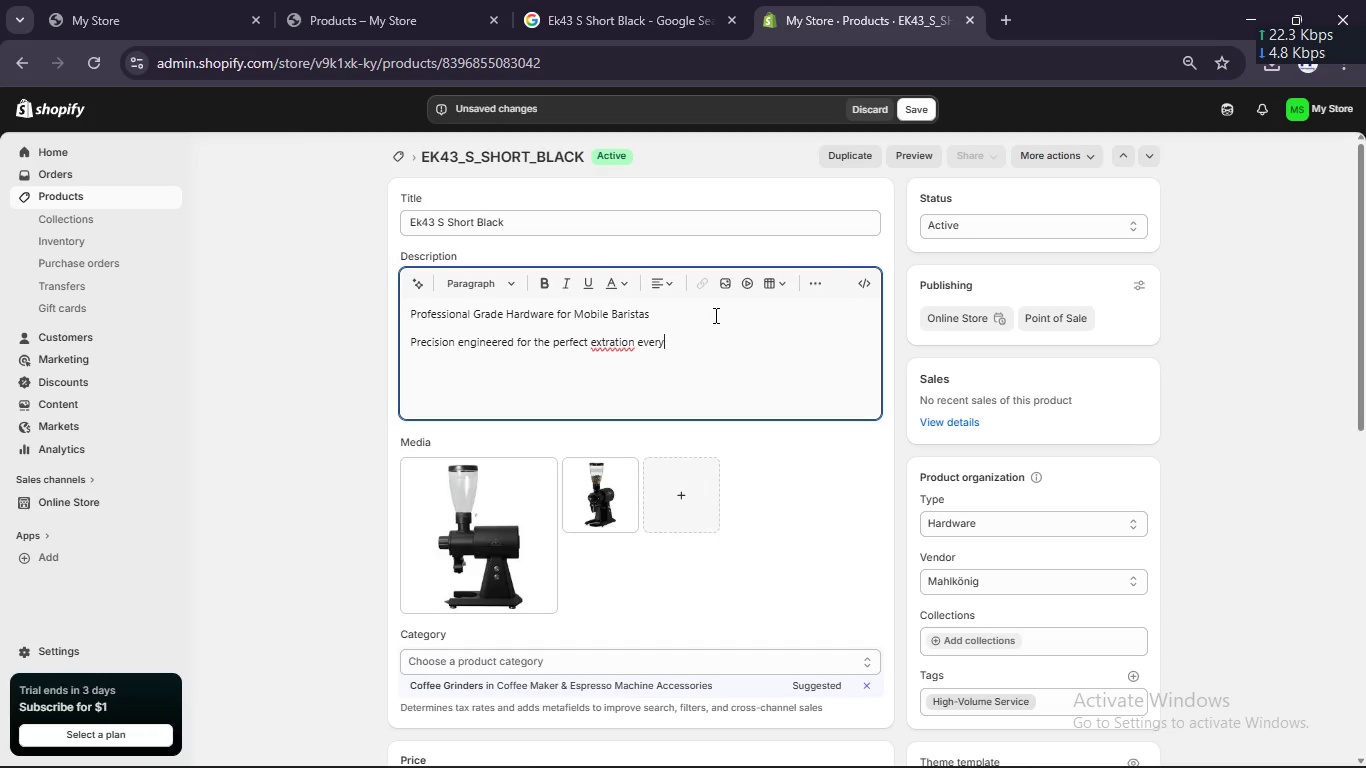 
wait(25.05)
 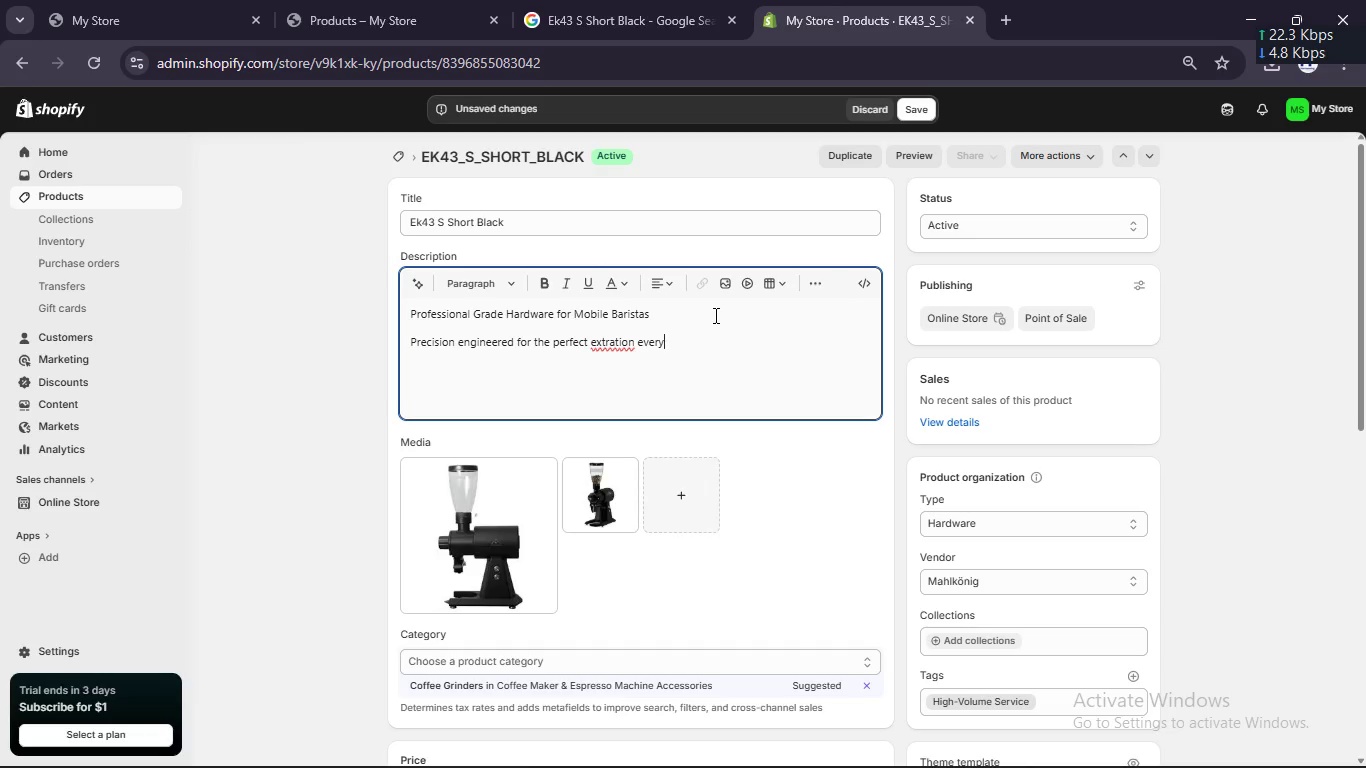 
left_click([614, 342])
 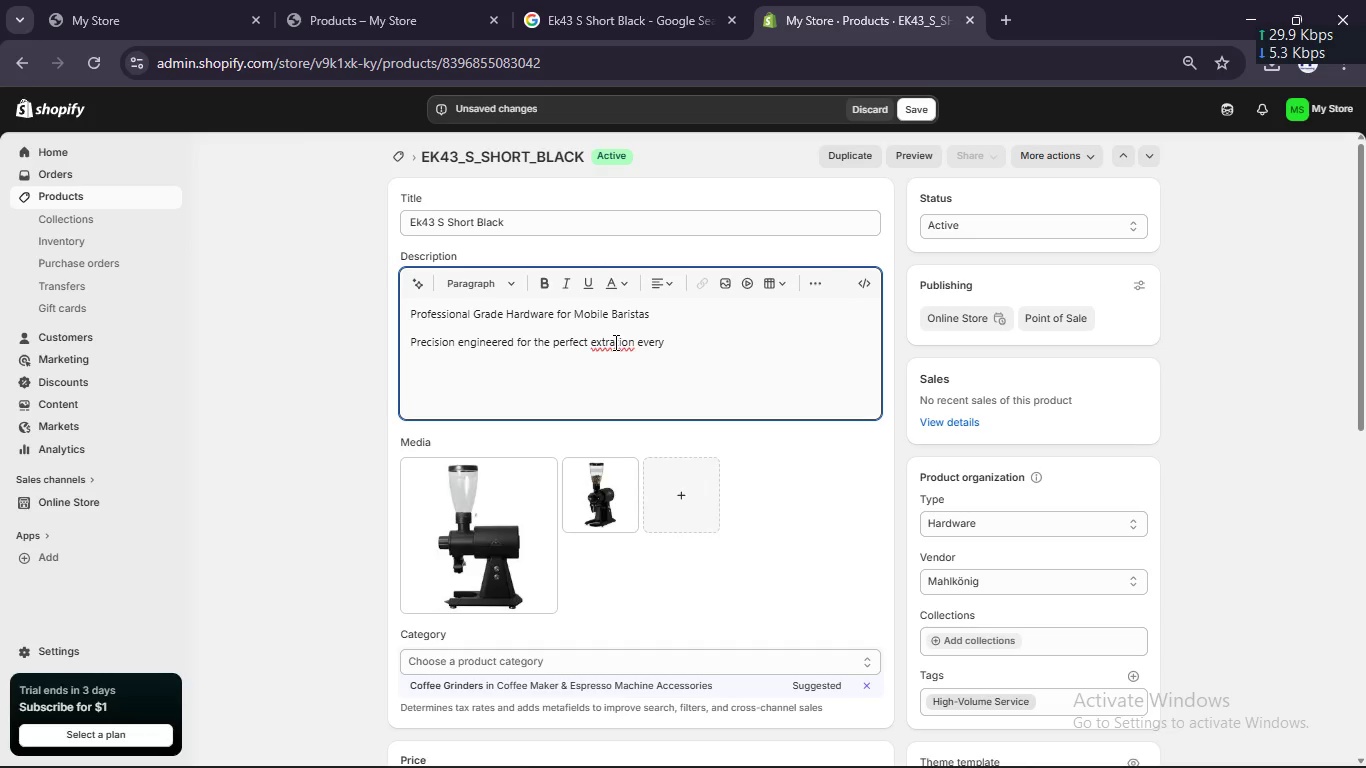 
key(C)
 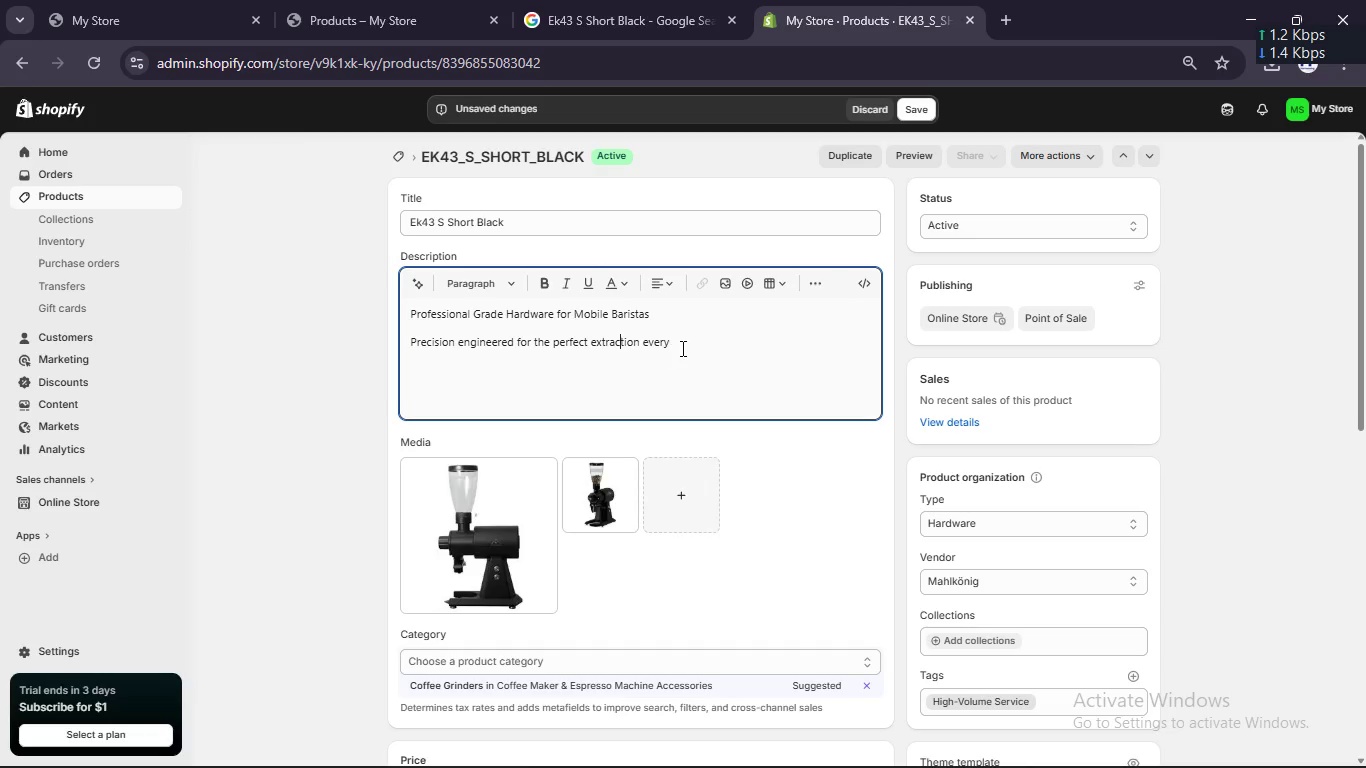 
left_click([681, 348])
 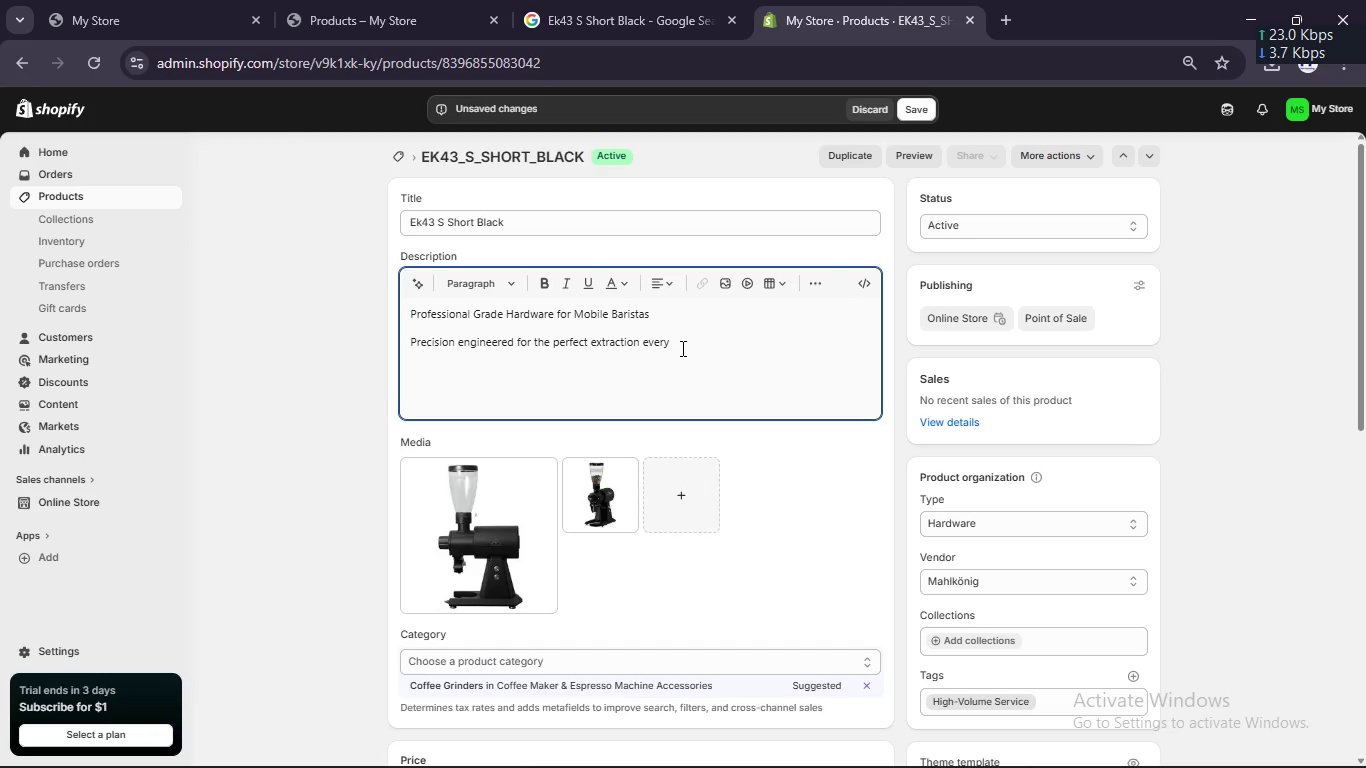 
wait(8.92)
 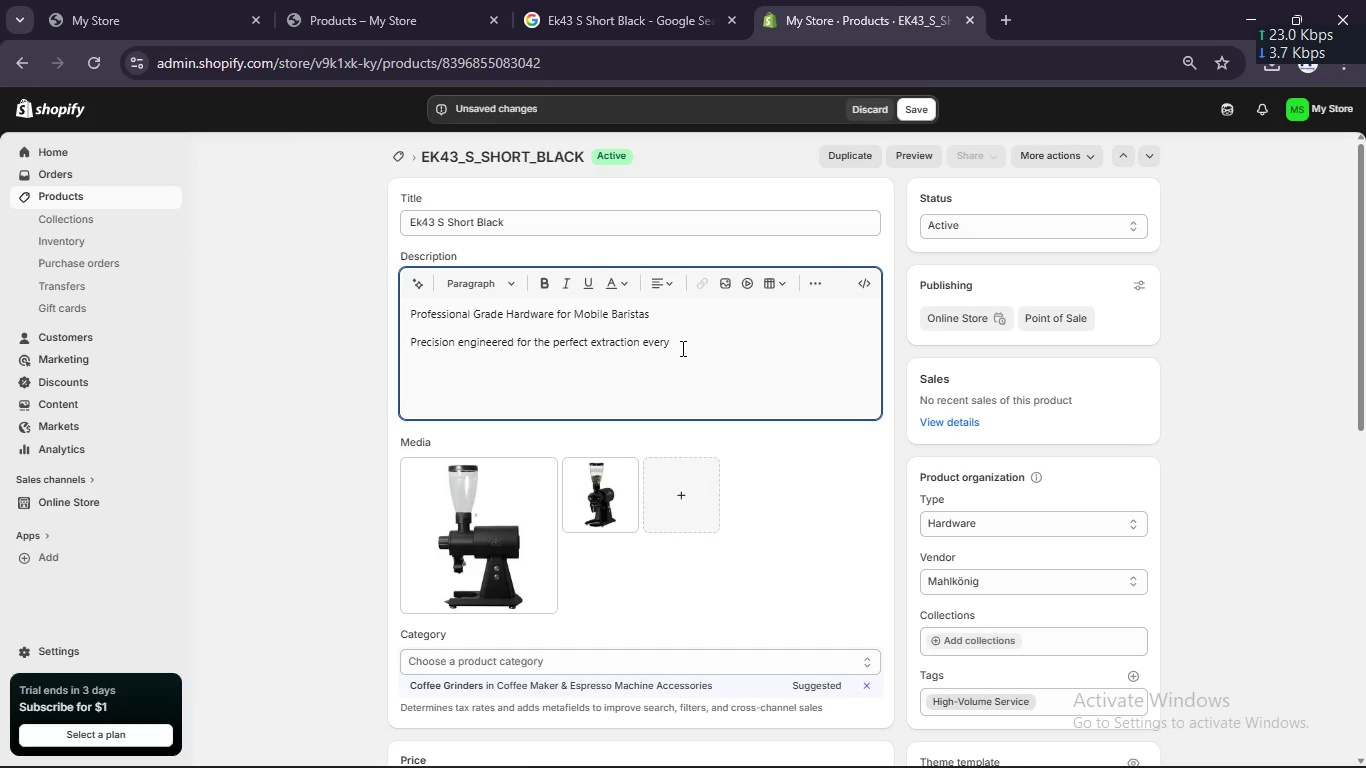 
type( time.)
 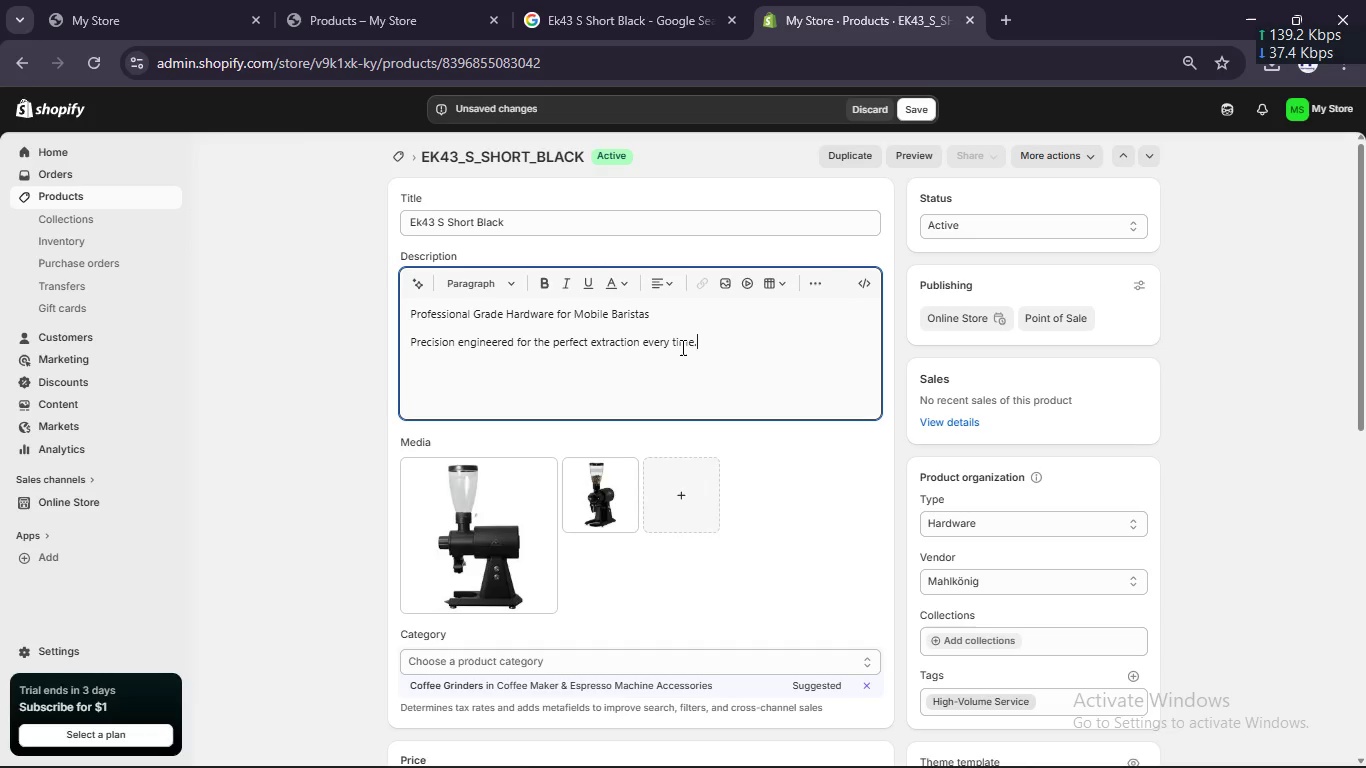 
key(Enter)
 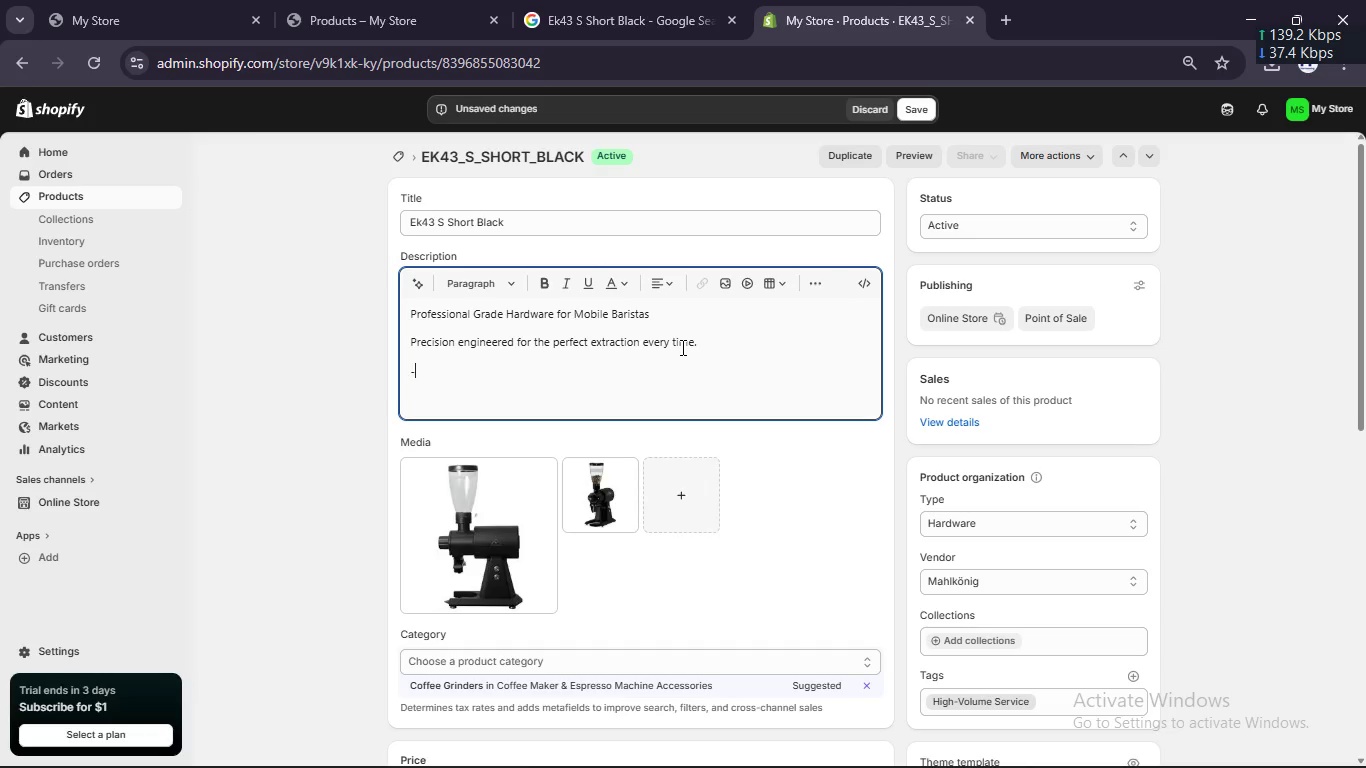 
type(- Material: Cast Aluminum)
 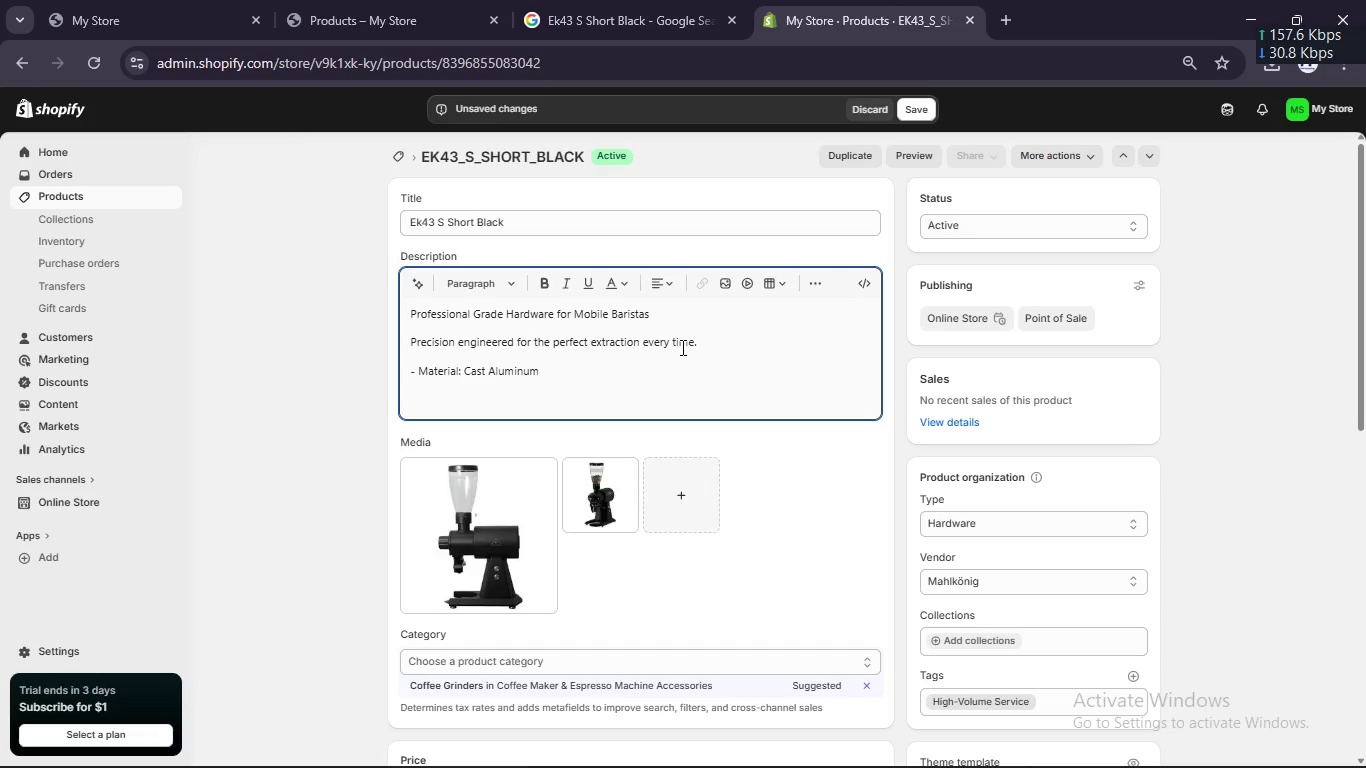 
key(Enter)
 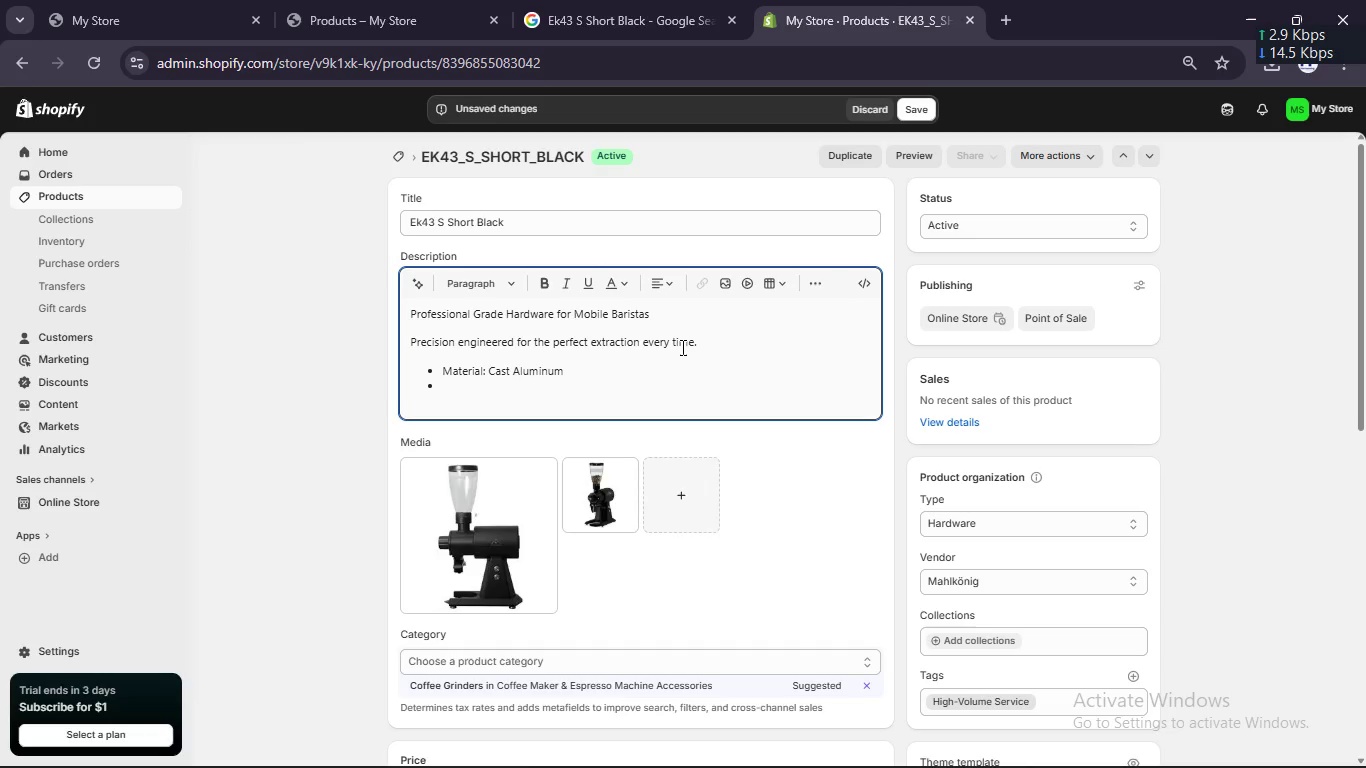 
wait(5.31)
 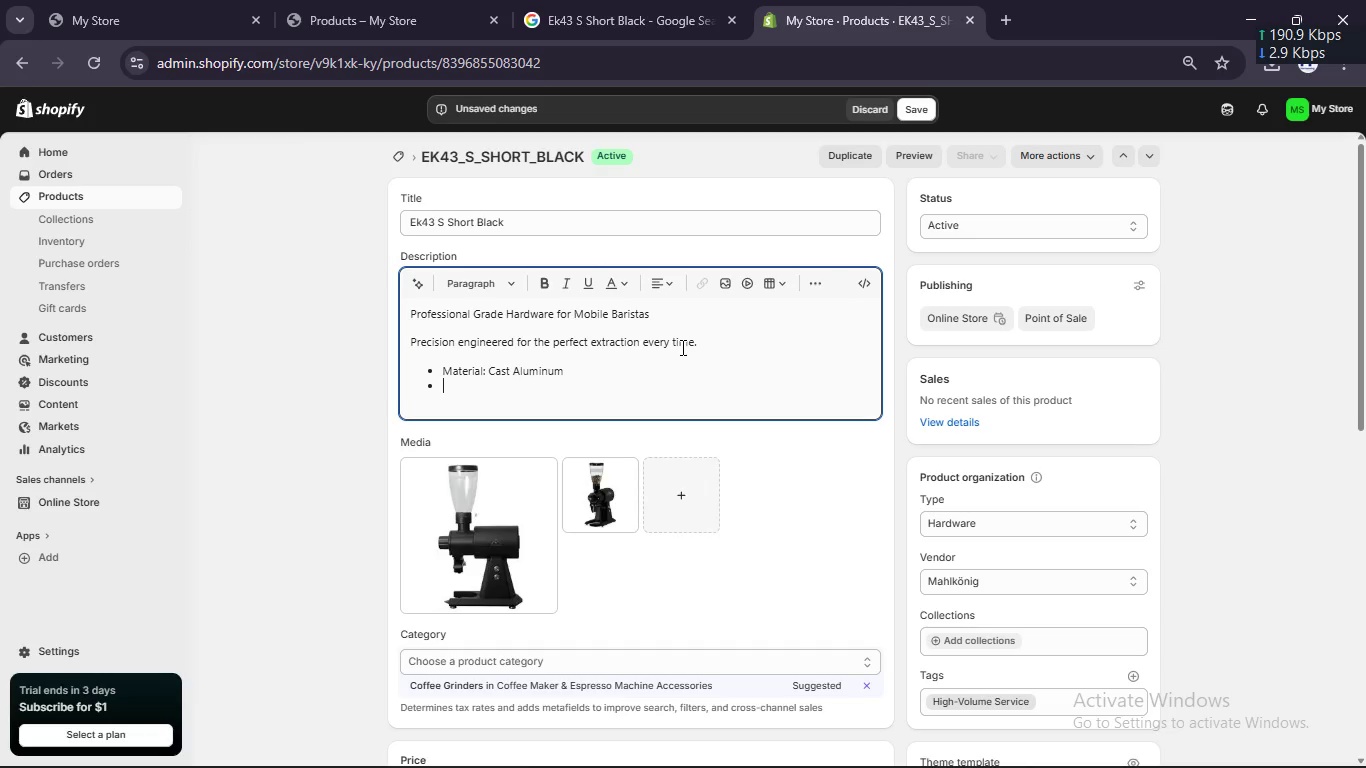 
type(Dimensins: 23x68x41cm)
 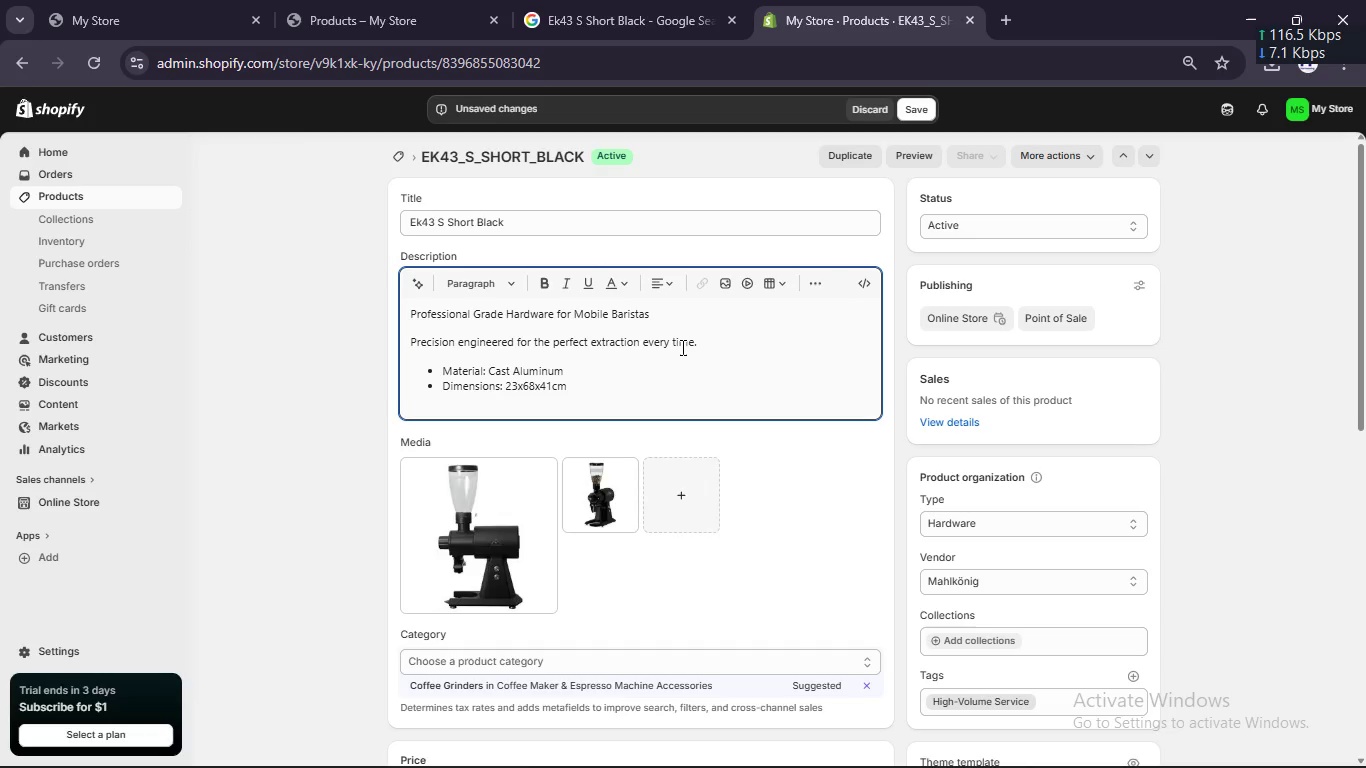 
hold_key(key=O, duration=16.61)
 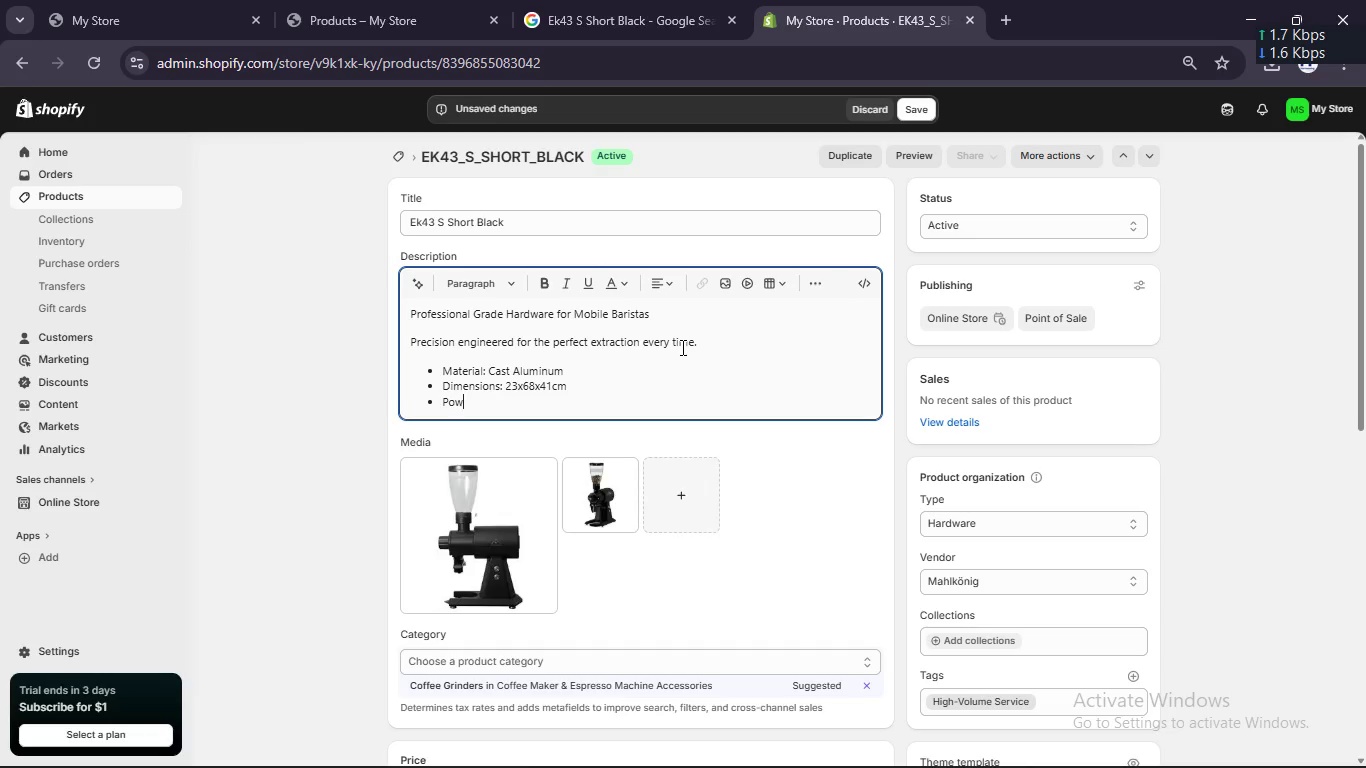 
key(Enter)
 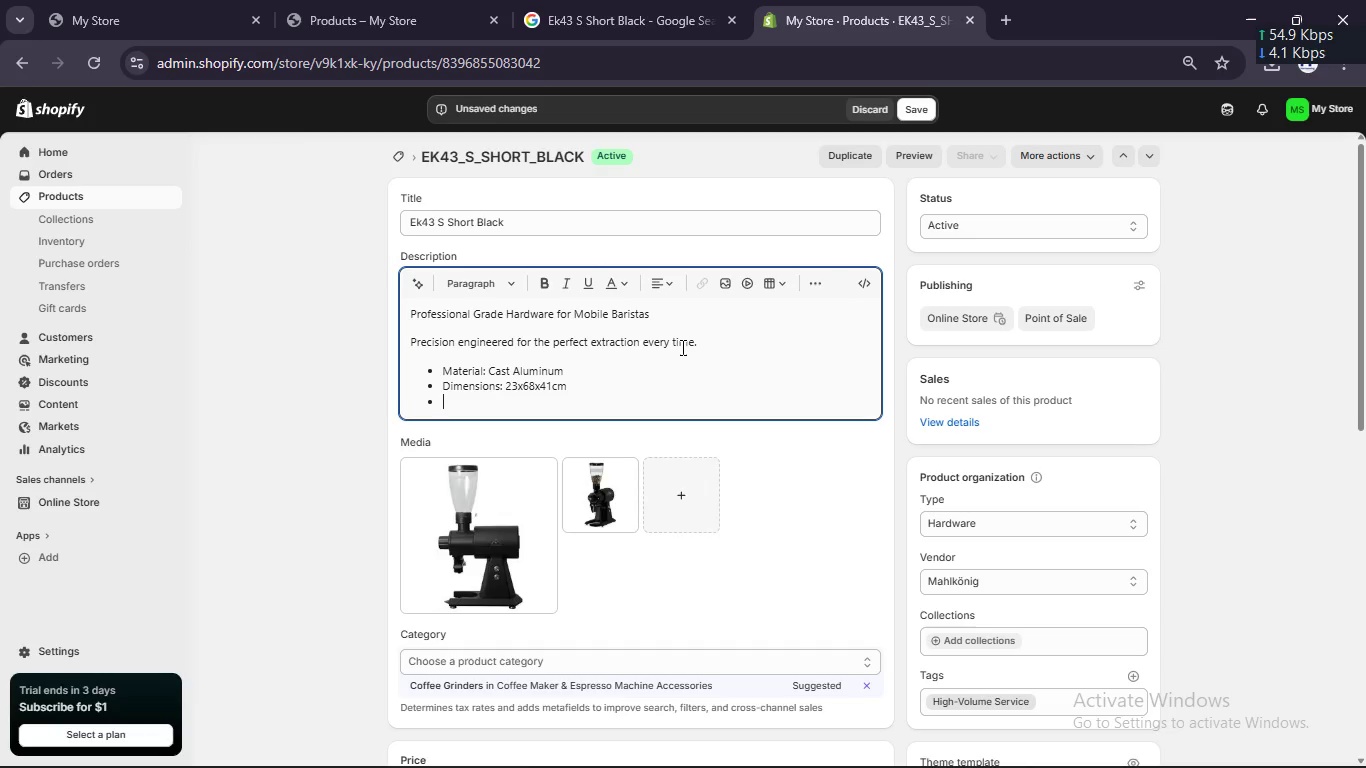 
type(Pwer Requirementt)
key(Backspace)
type(: )
 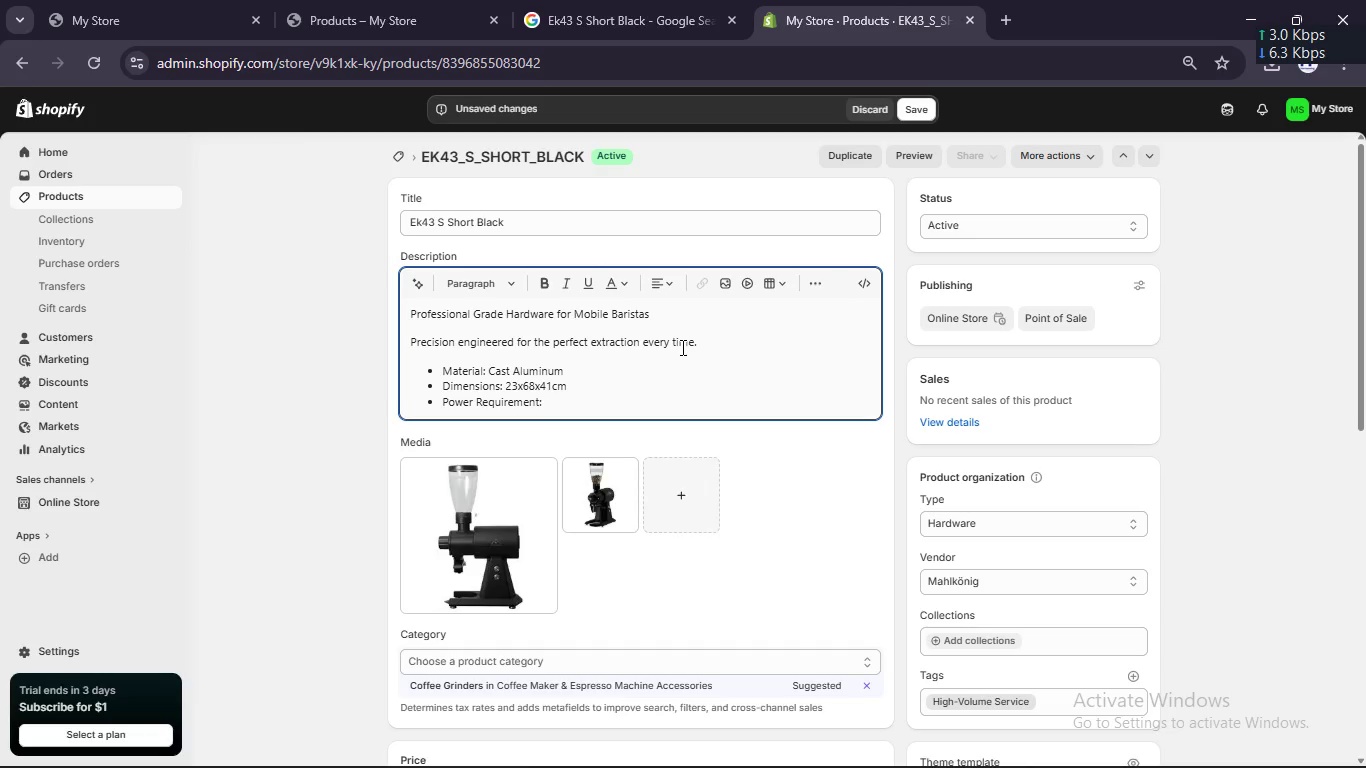 
wait(6.62)
 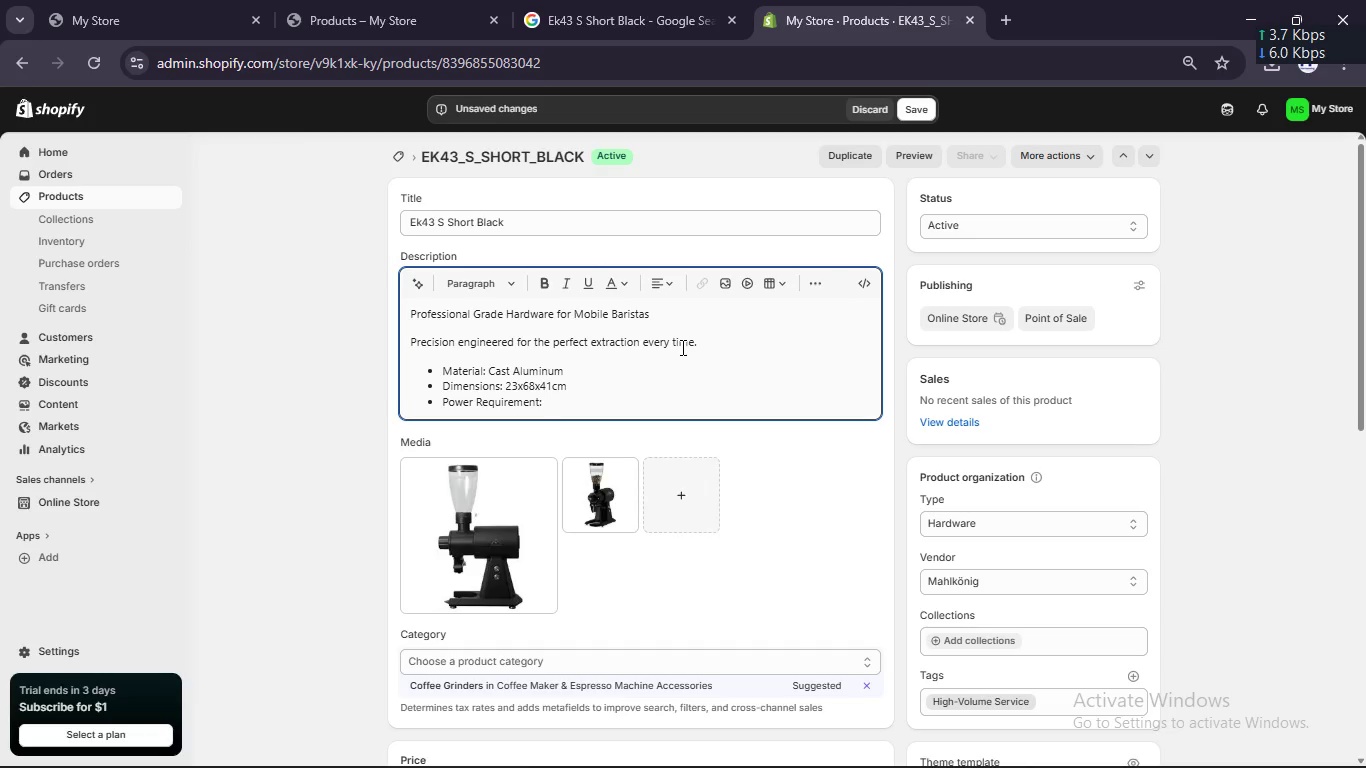 
key(Numpad1)
 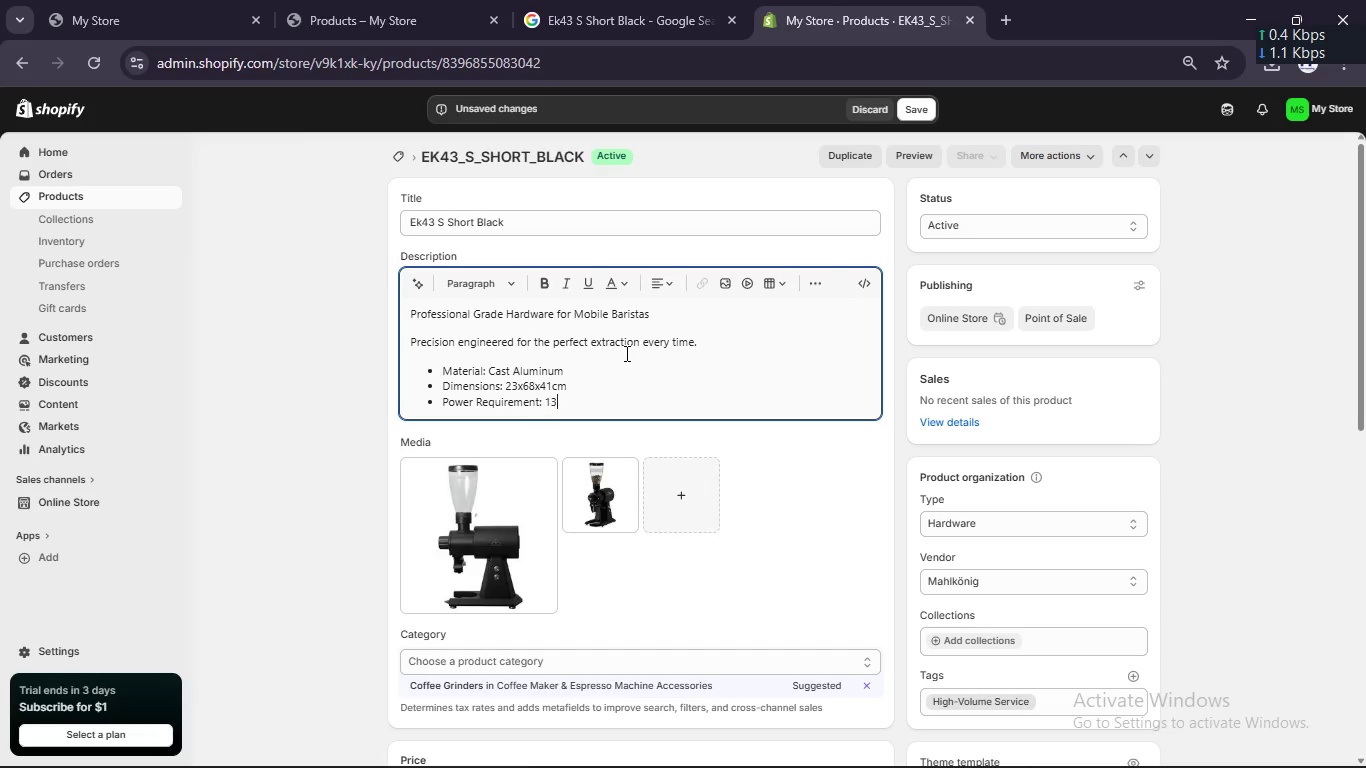 
key(Numpad3)
 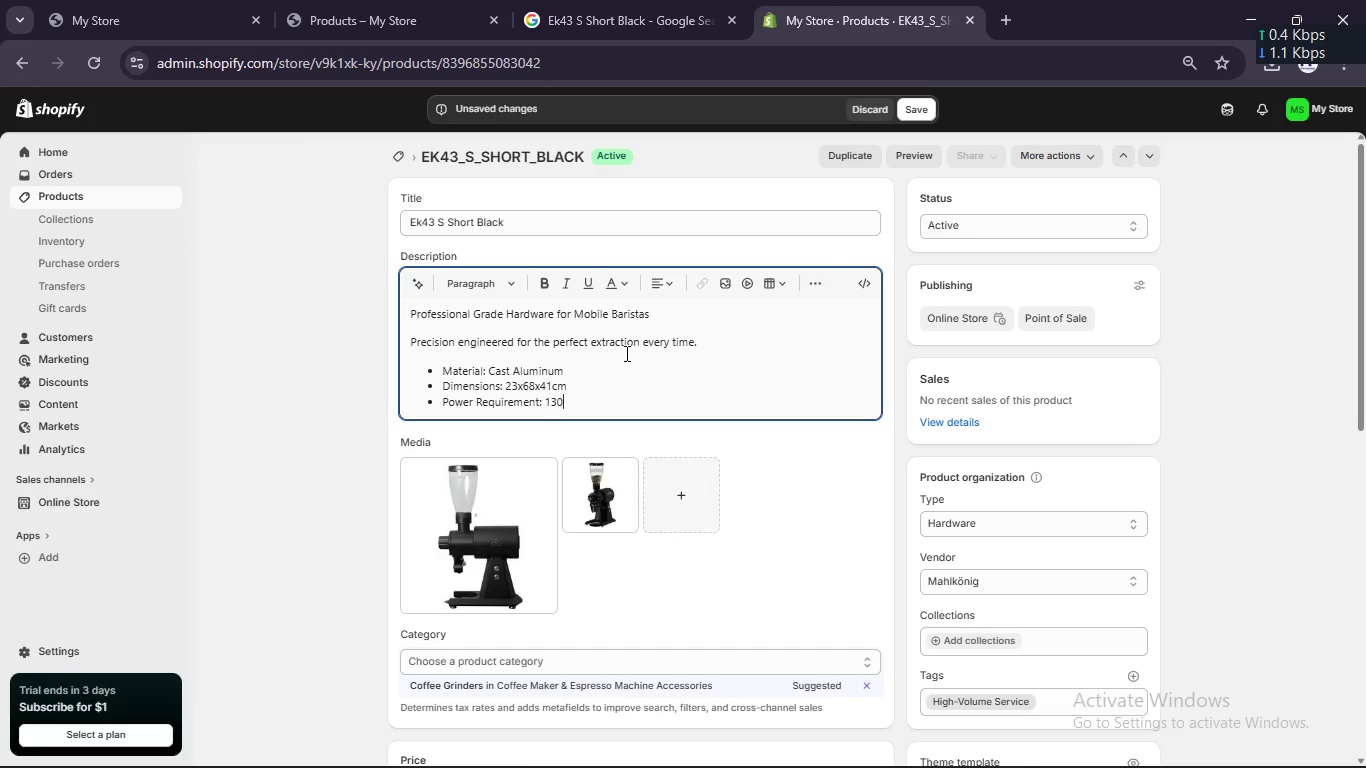 
key(Numpad0)
 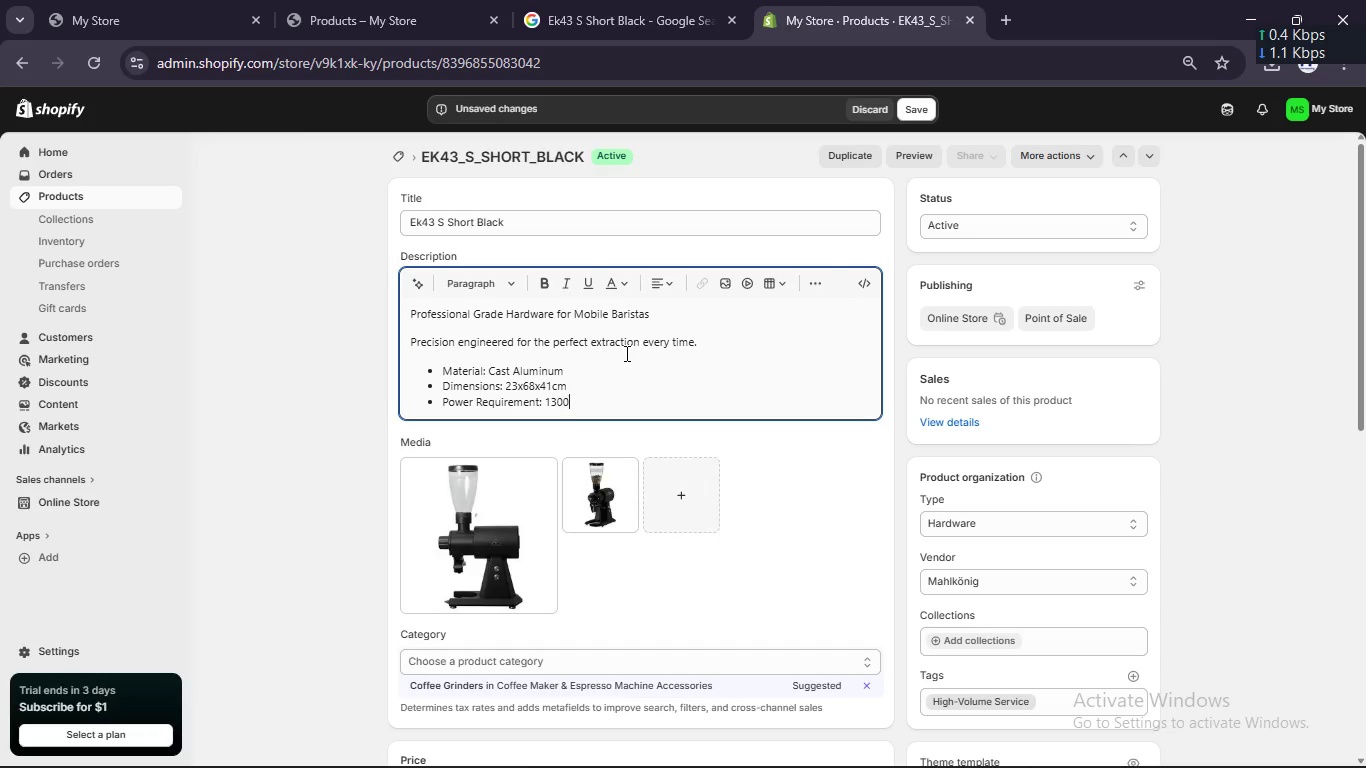 
key(Numpad0)
 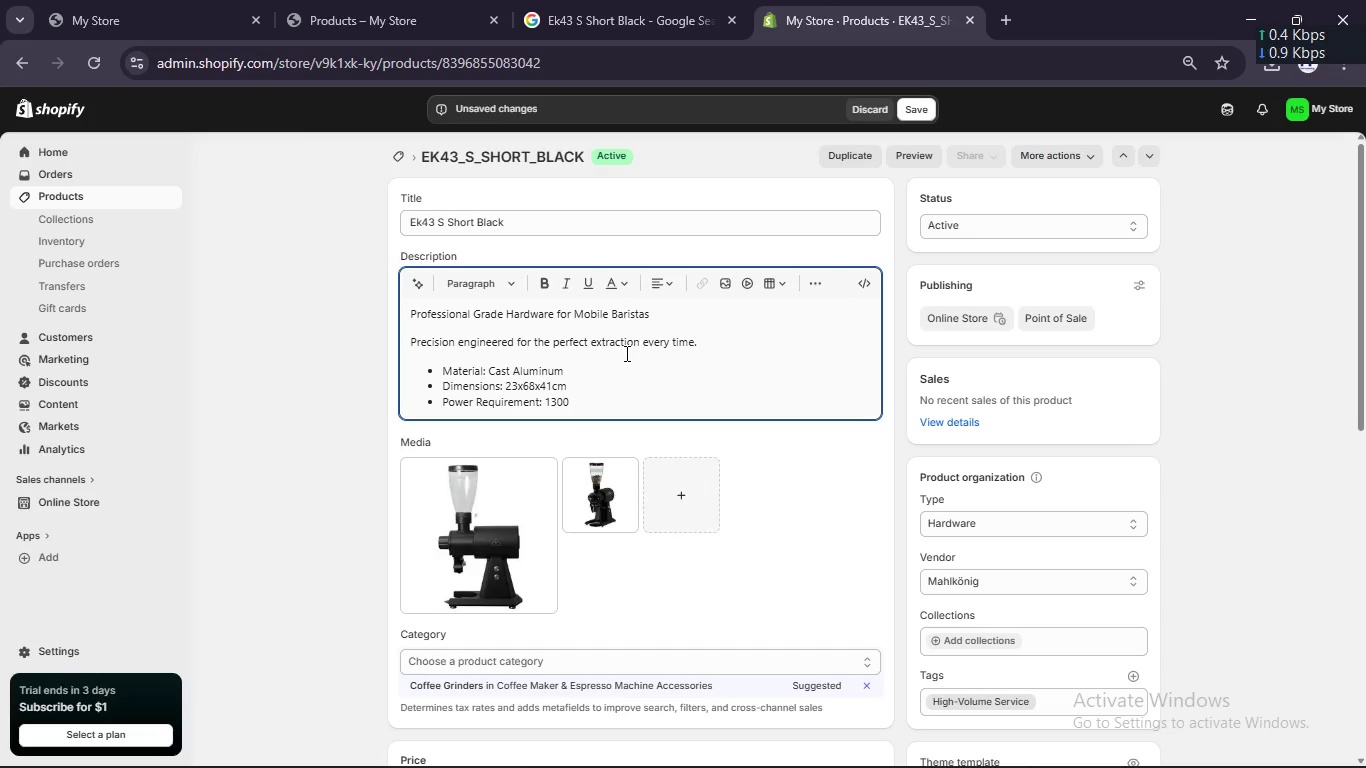 
key(Shift+W)
 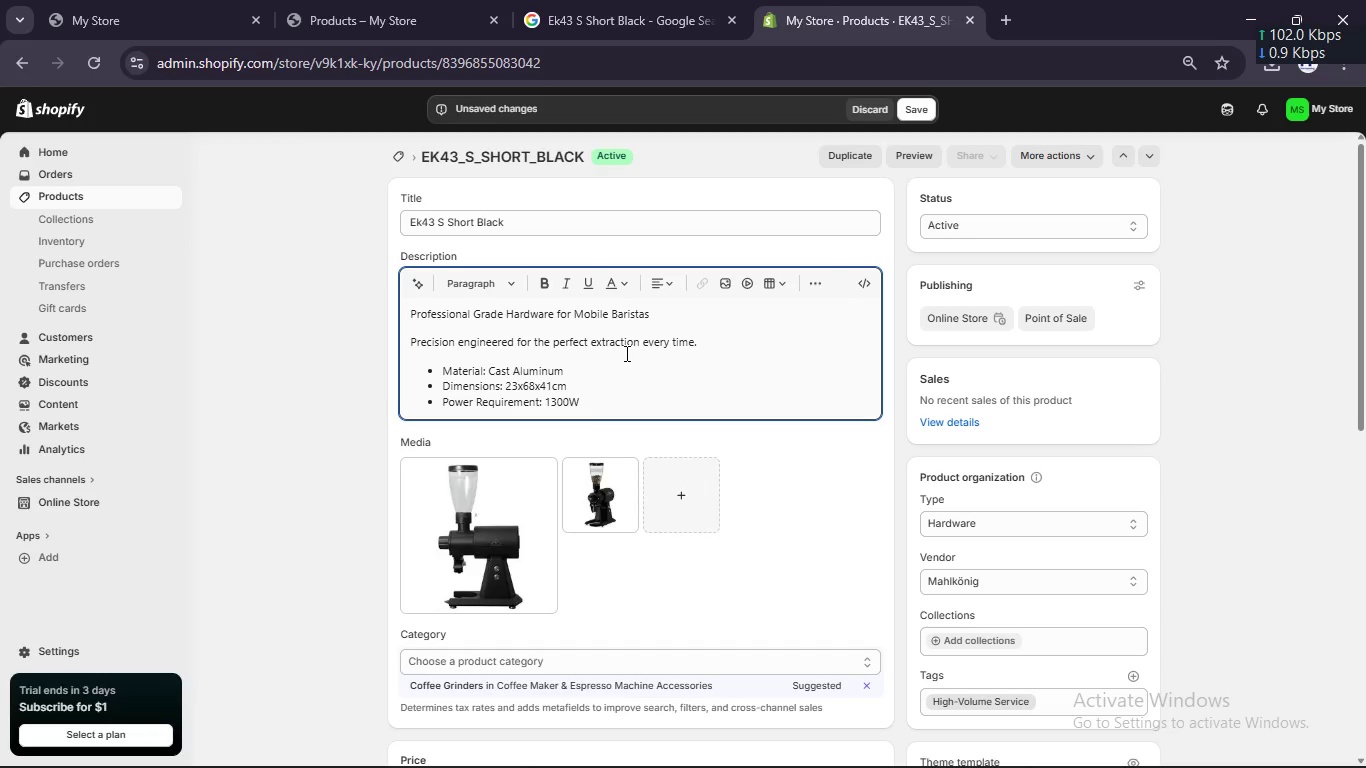 
key(Enter)
 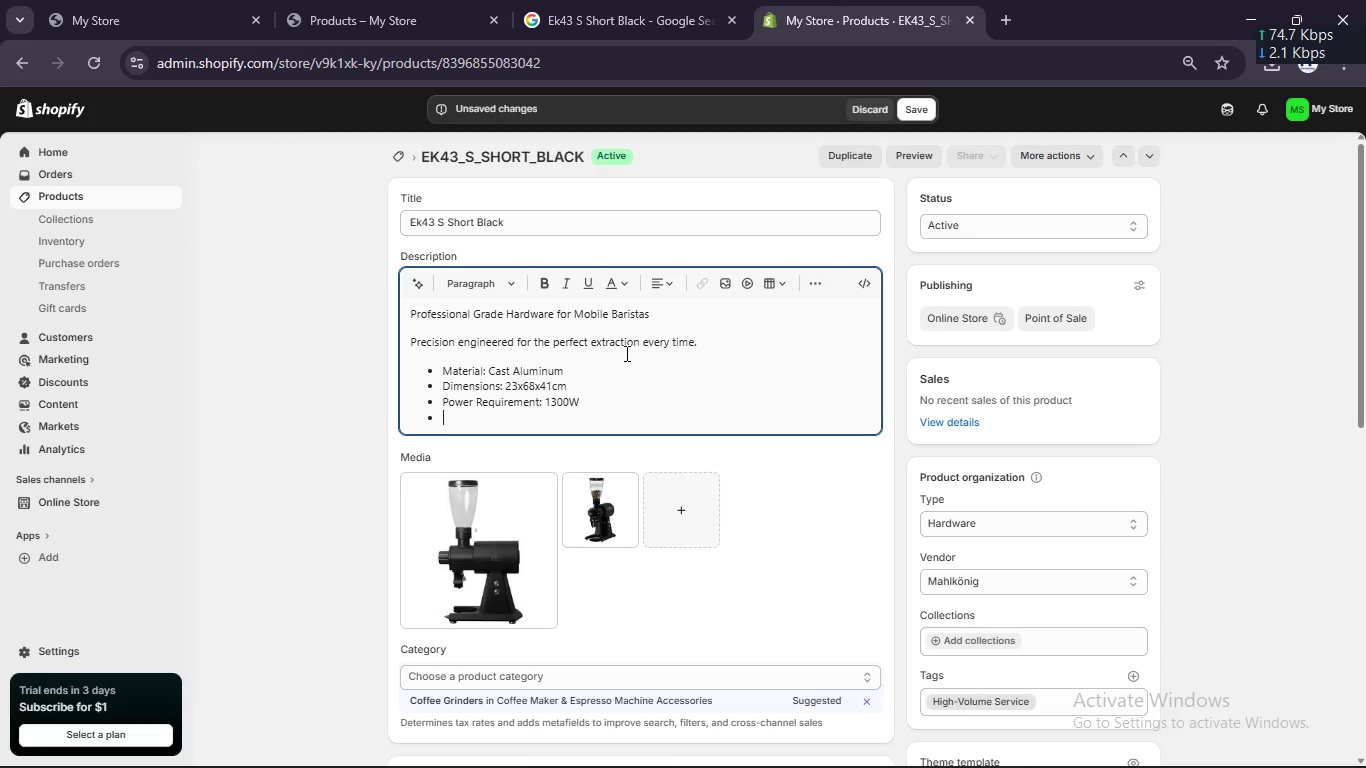 
type(Use Case: High-Volume Servie)
 